 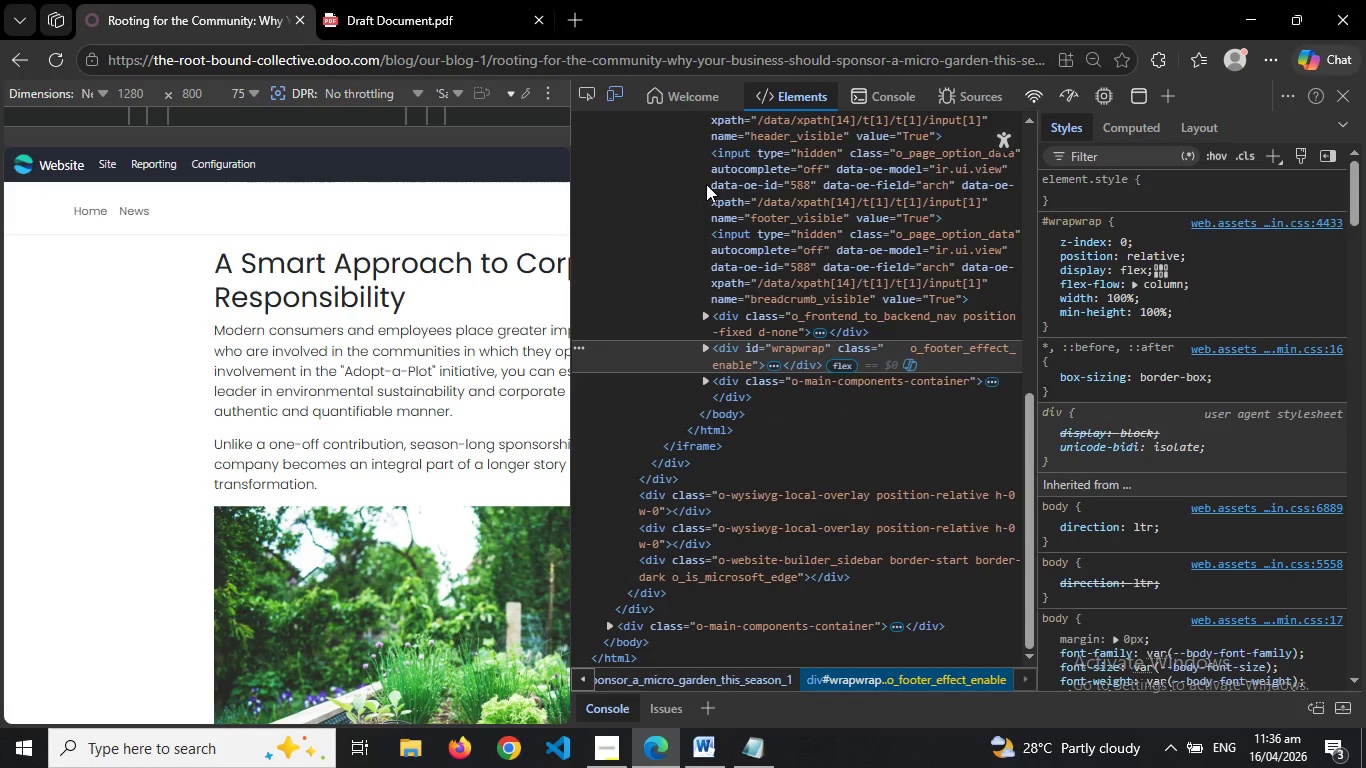 
left_click([1348, 101])
 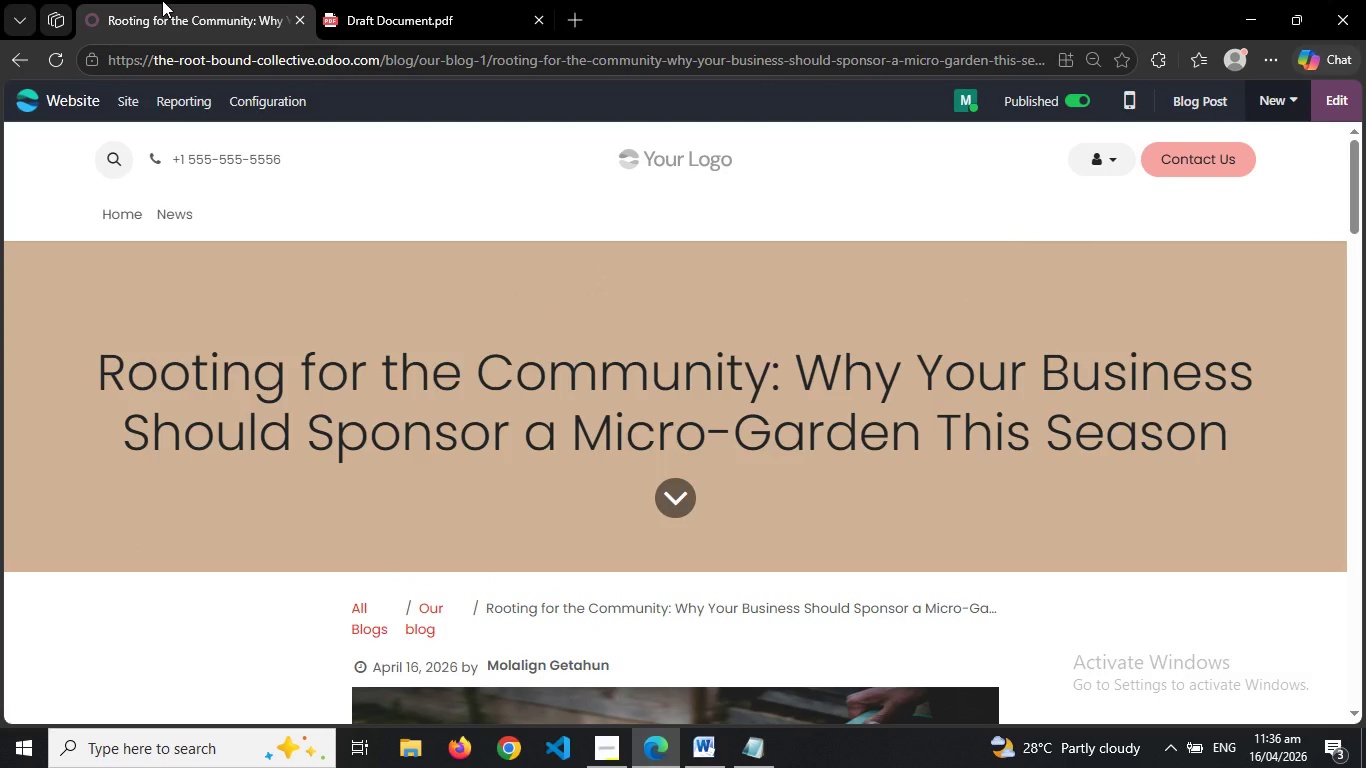 
wait(6.23)
 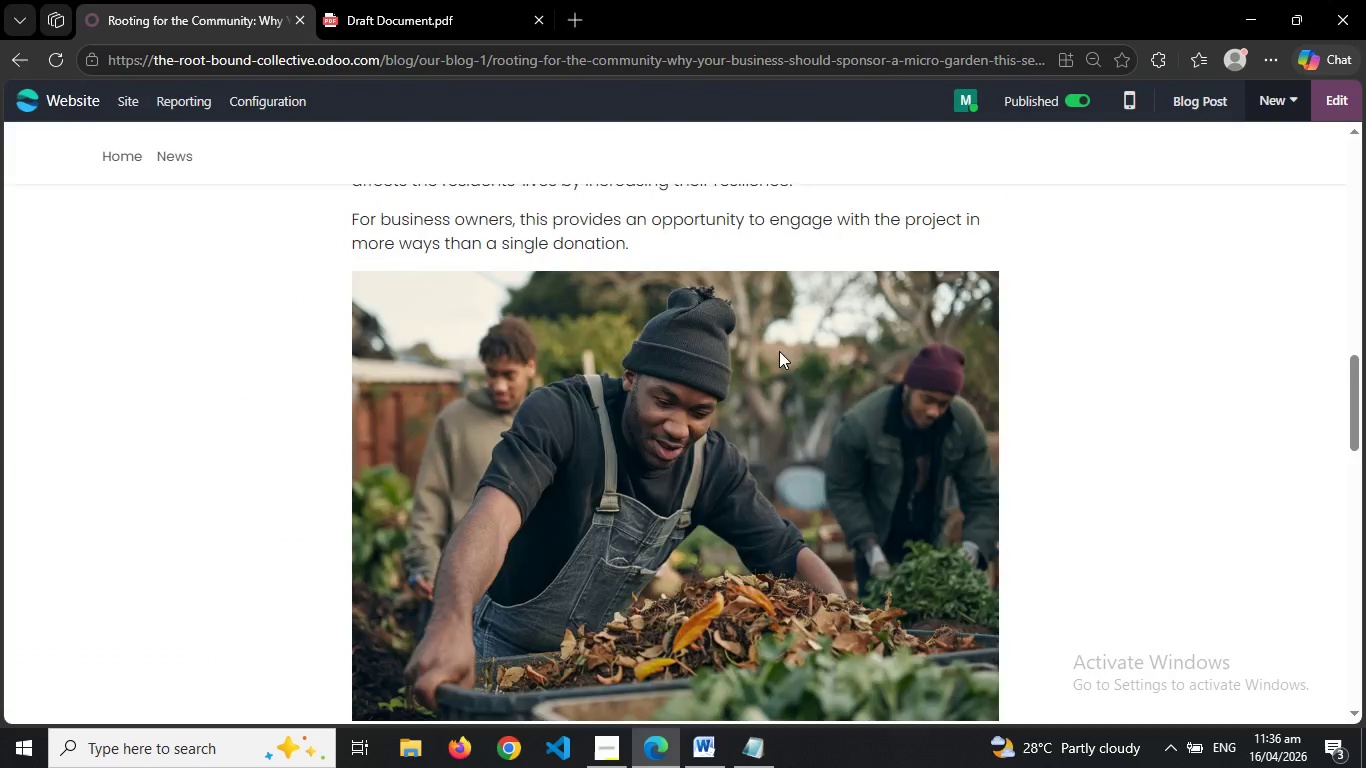 
left_click([583, 16])
 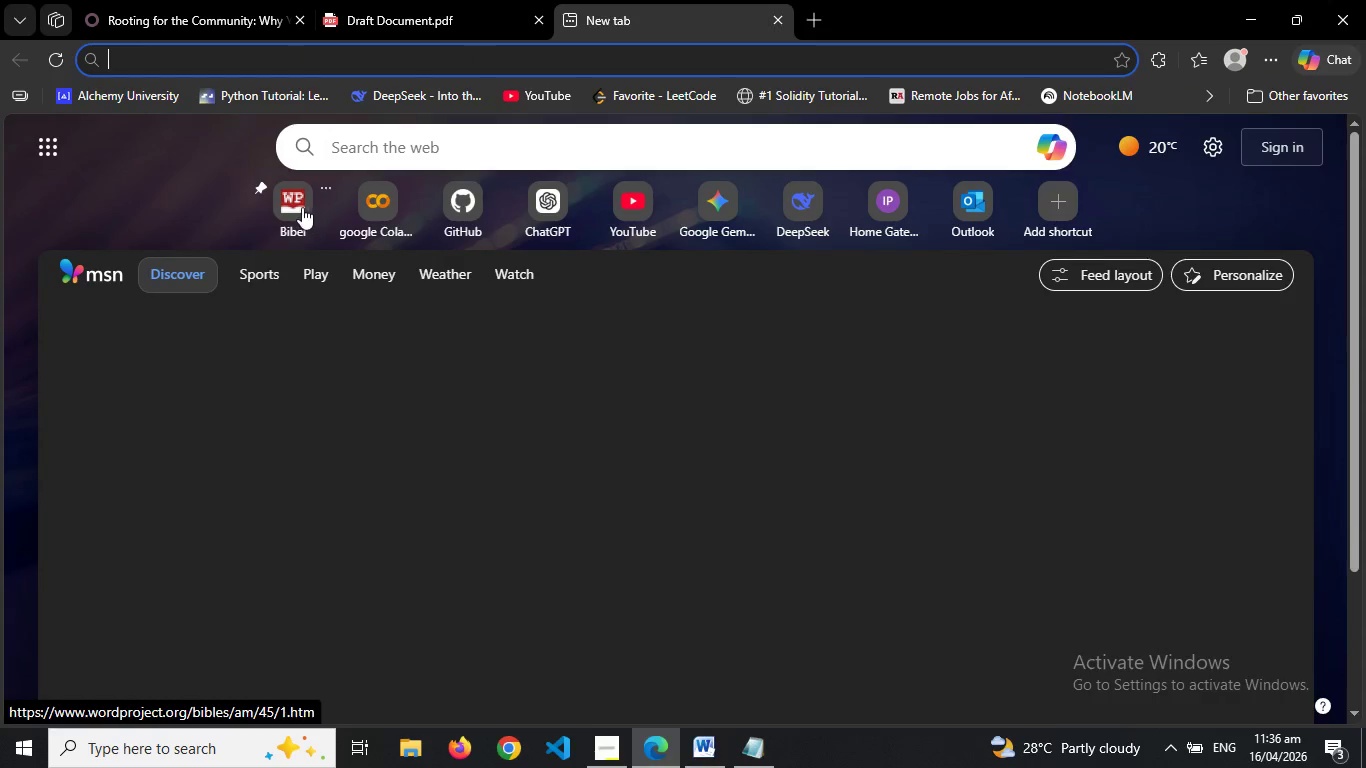 
left_click([308, 206])
 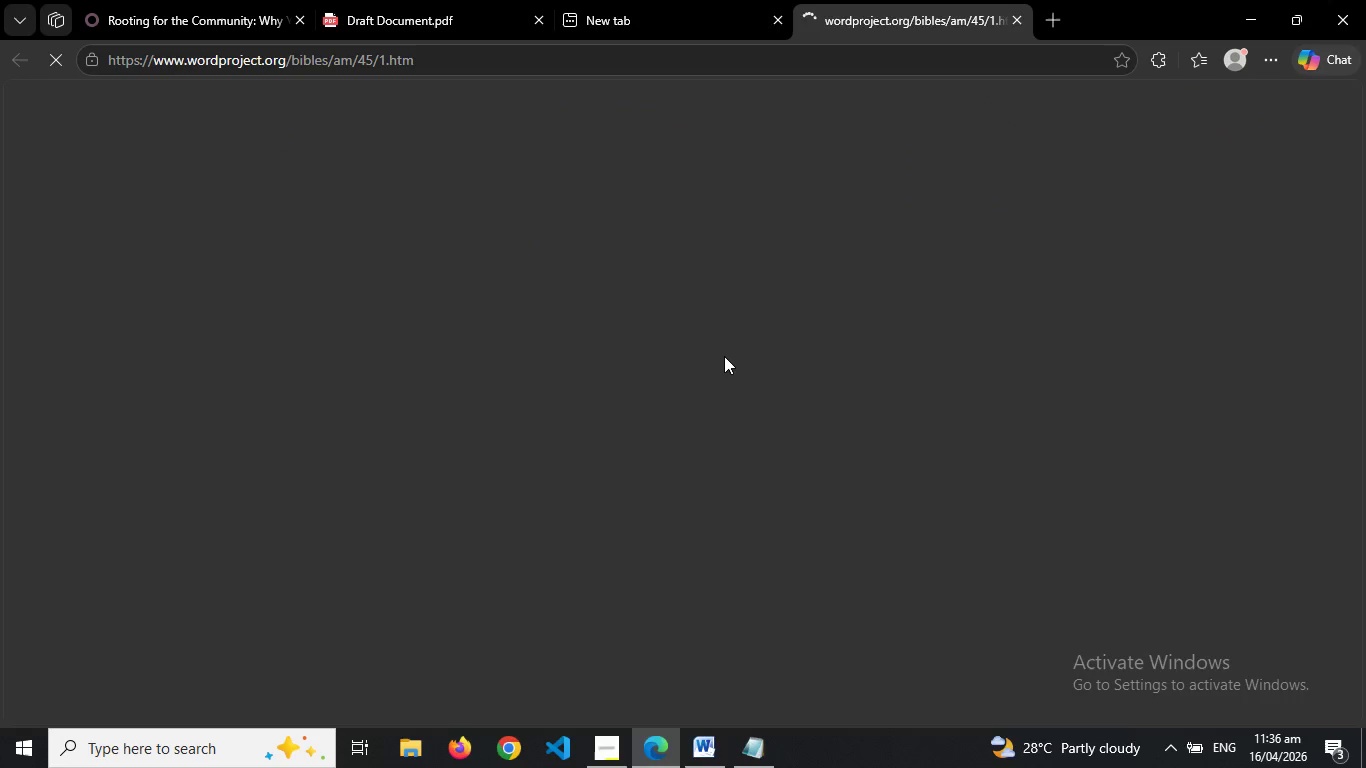 
wait(8.25)
 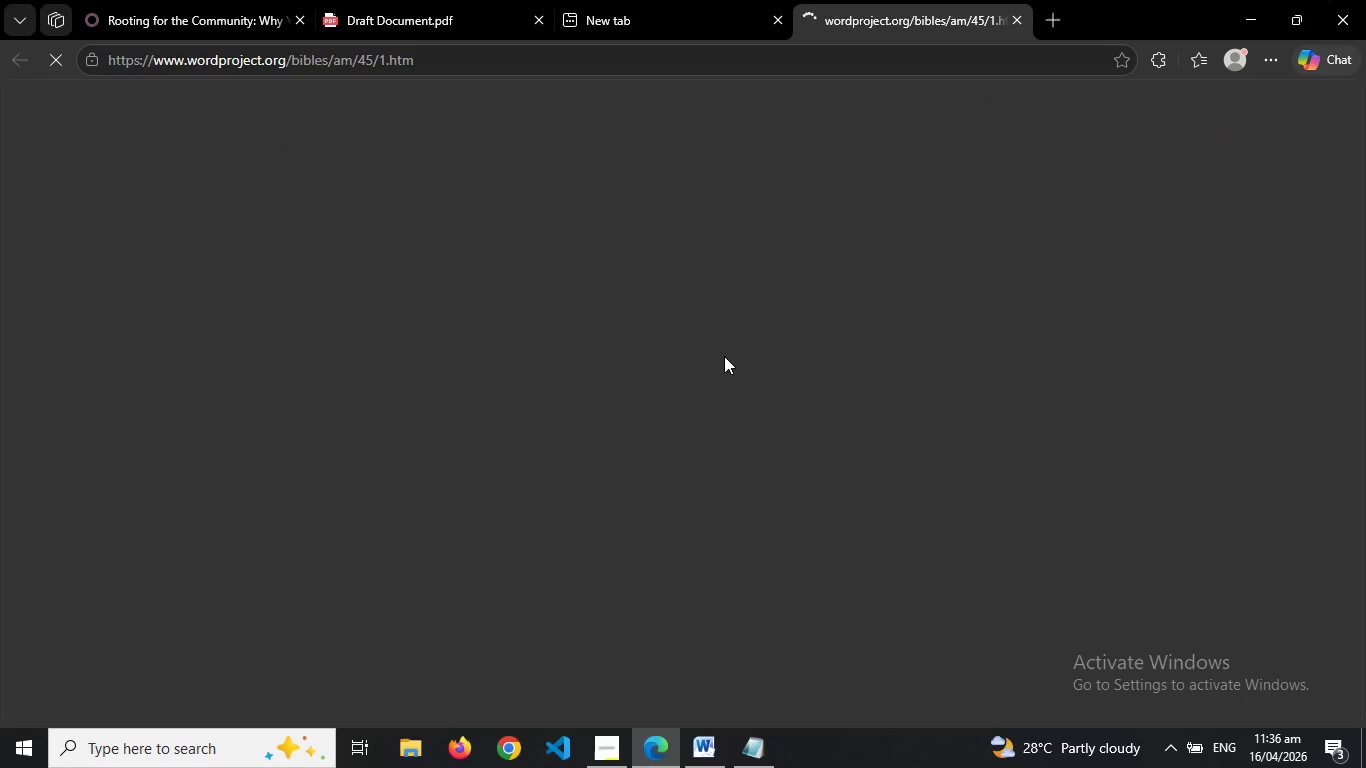 
left_click([1019, 14])
 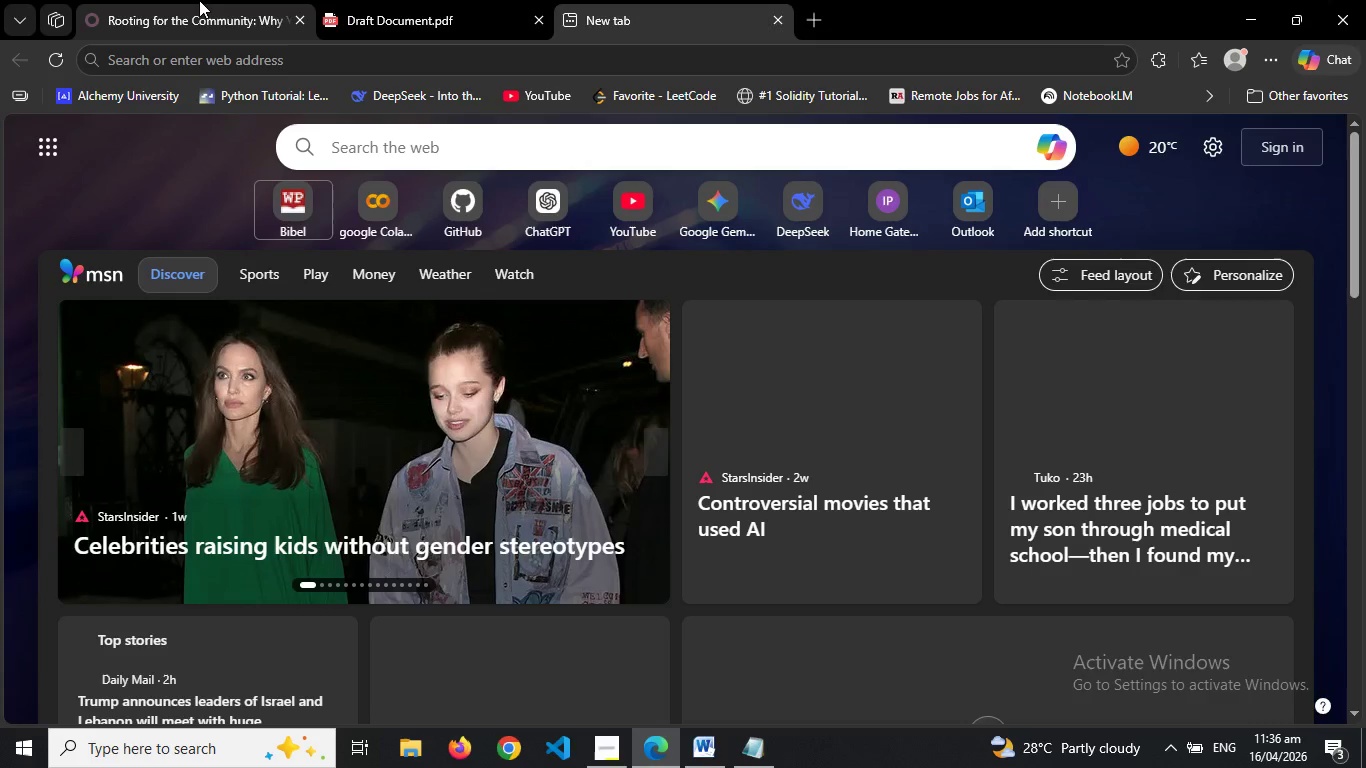 
left_click([199, 0])
 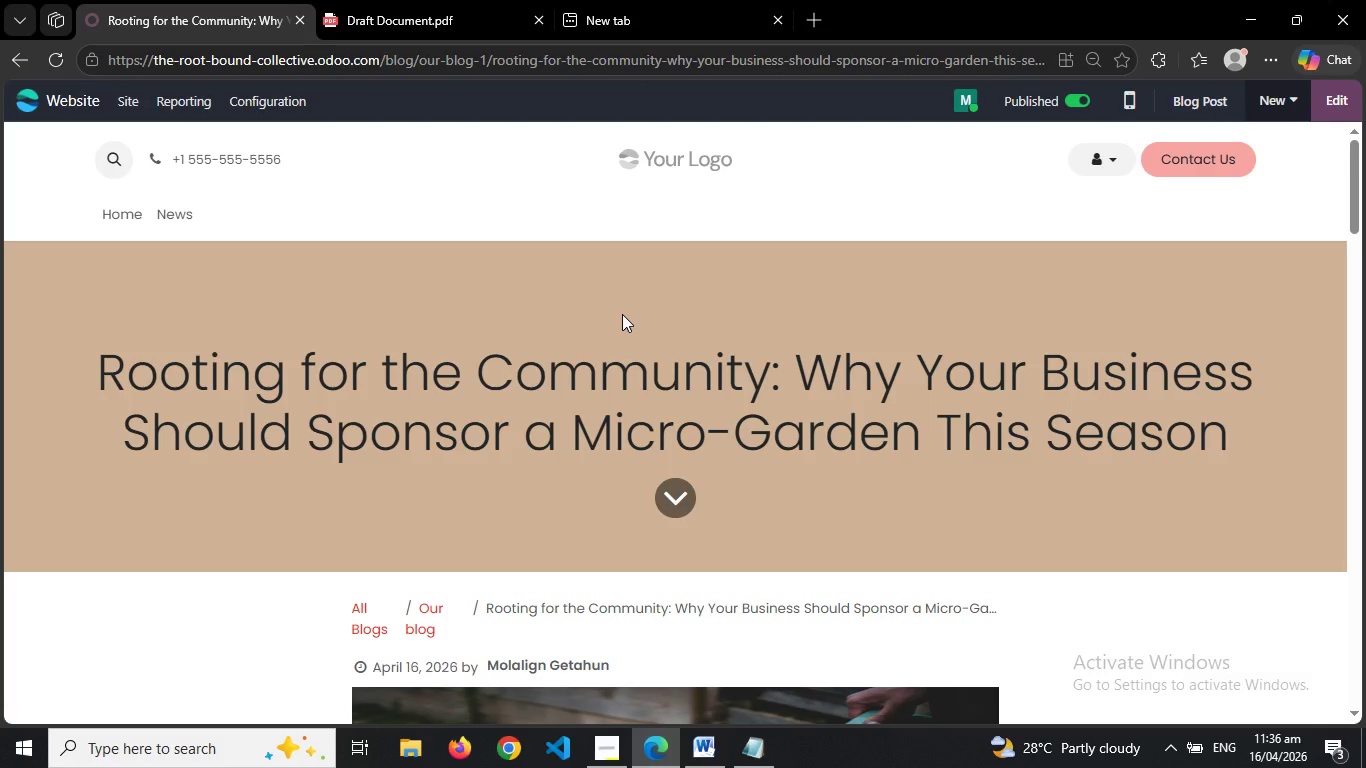 
right_click([622, 314])
 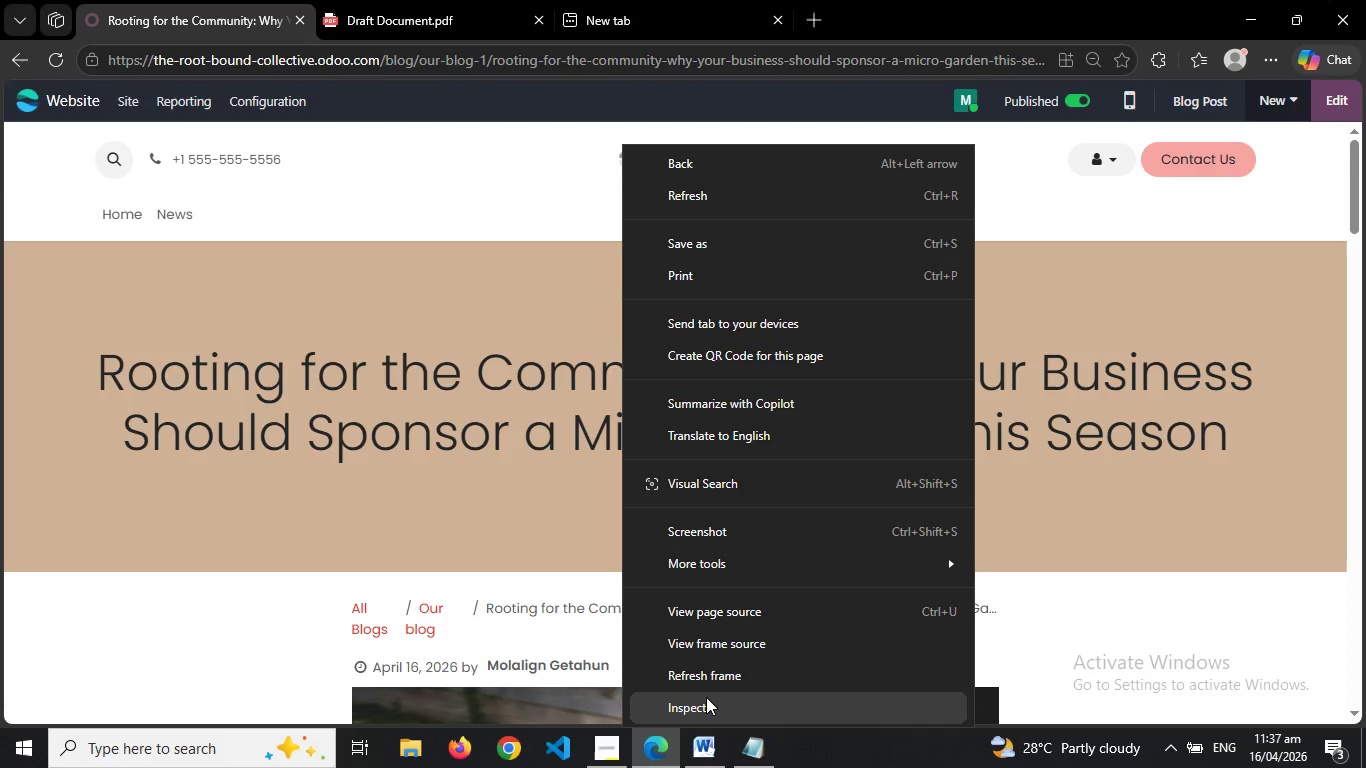 
left_click([706, 697])
 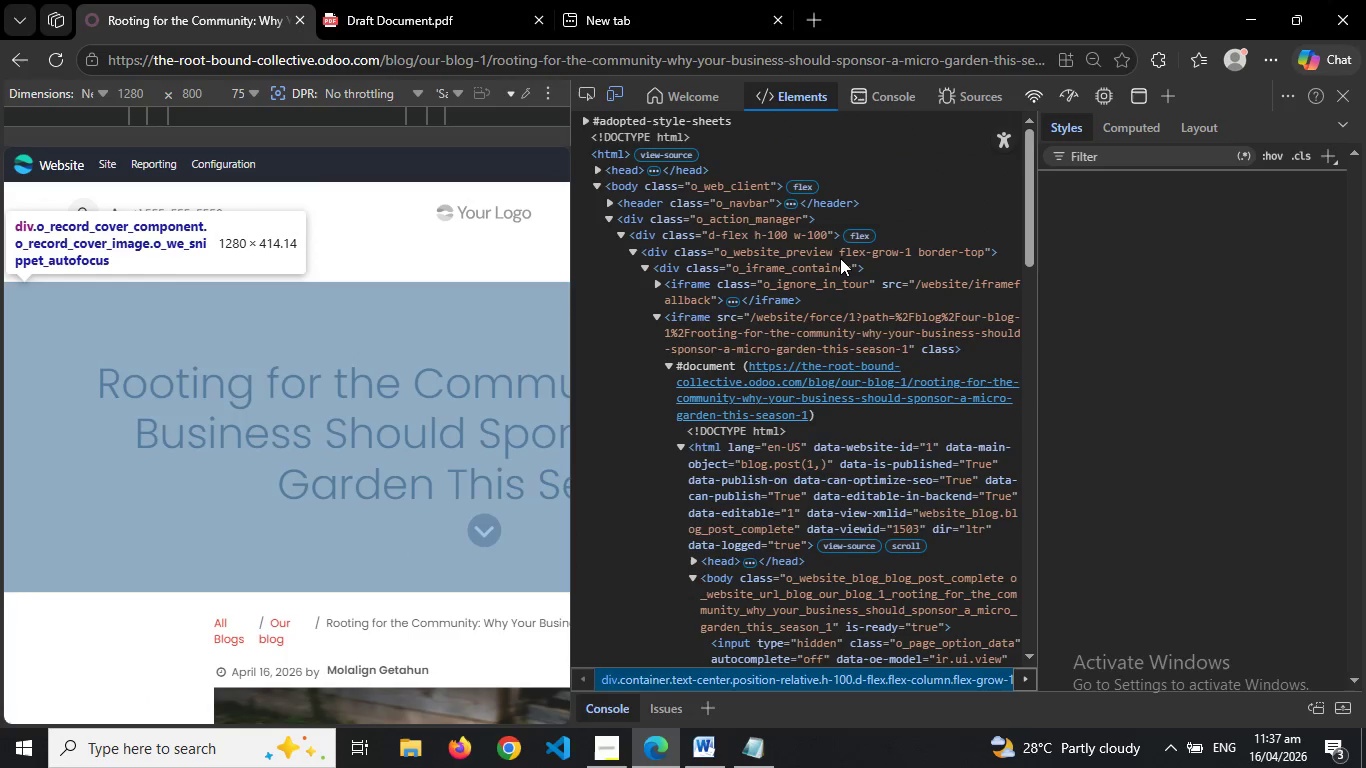 
wait(6.02)
 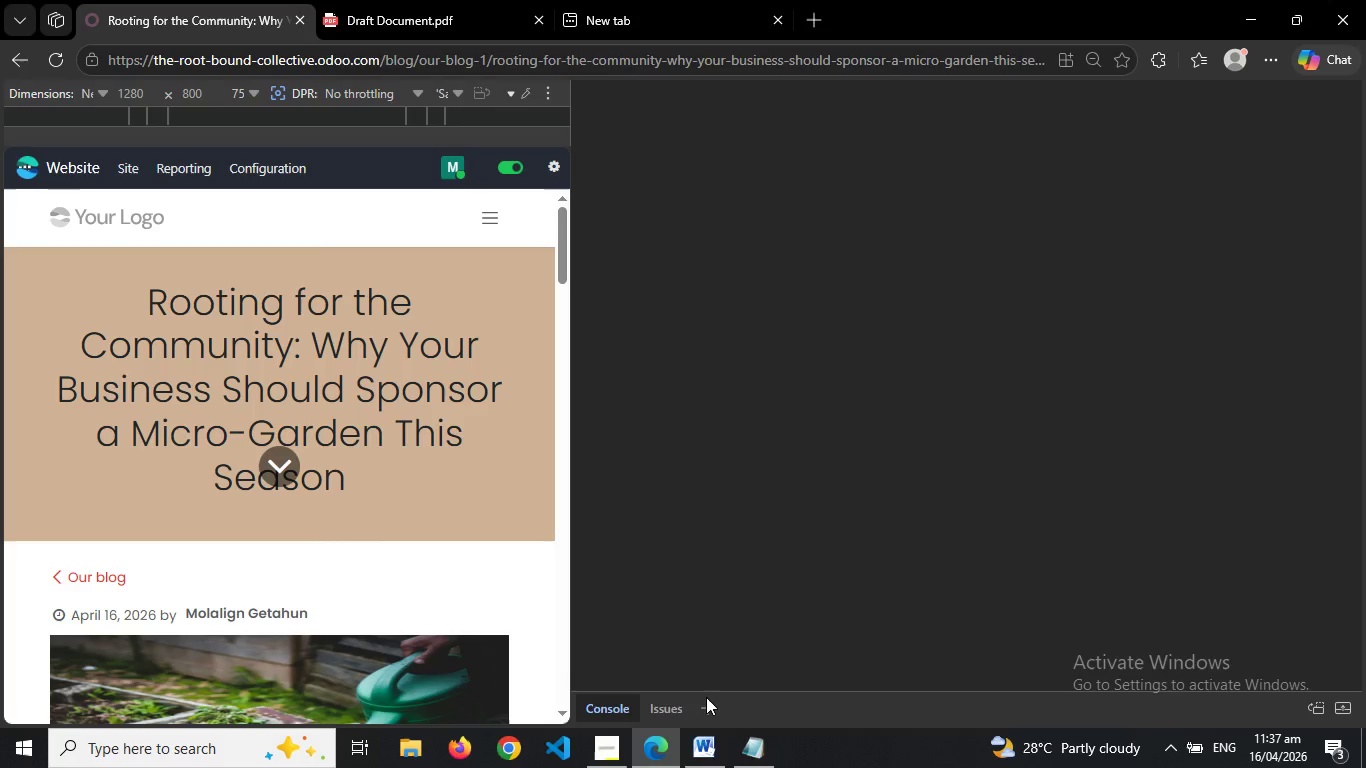 
left_click([595, 185])
 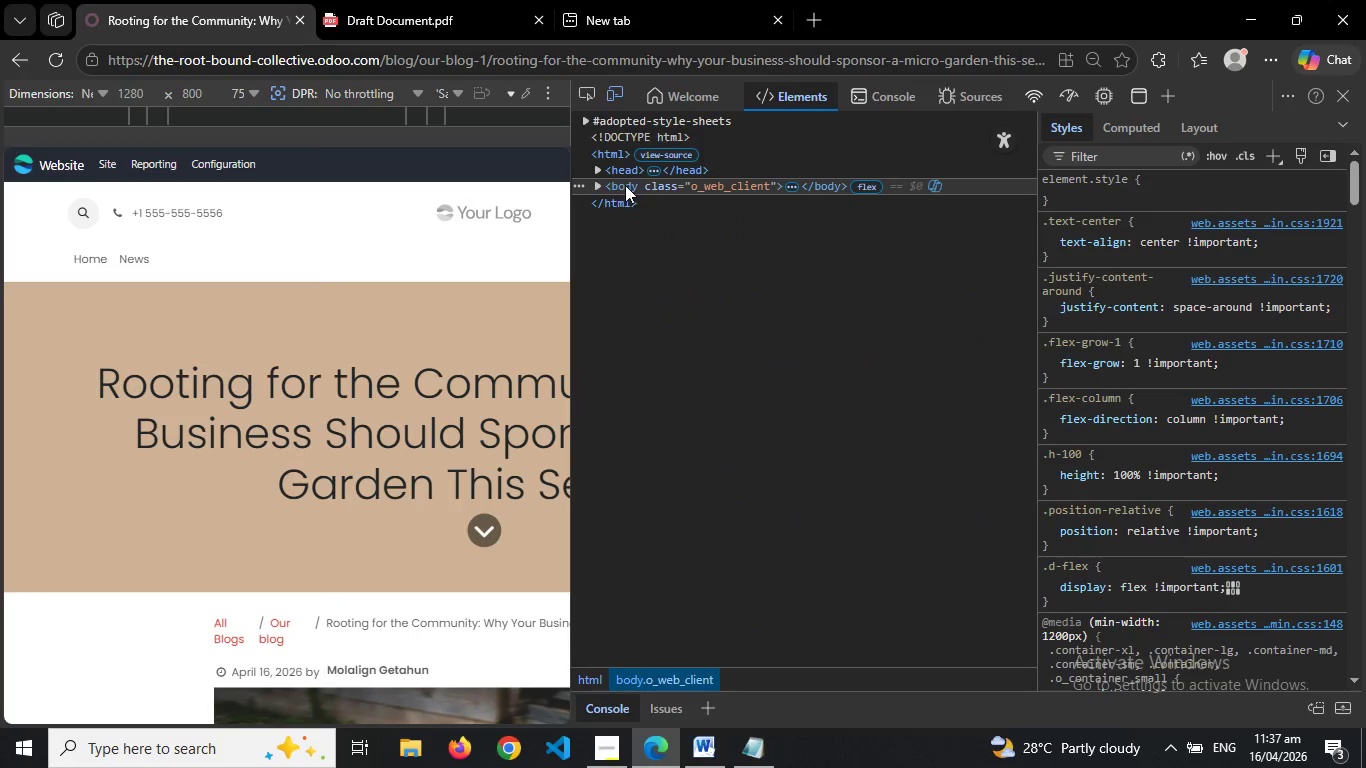 
right_click([625, 185])
 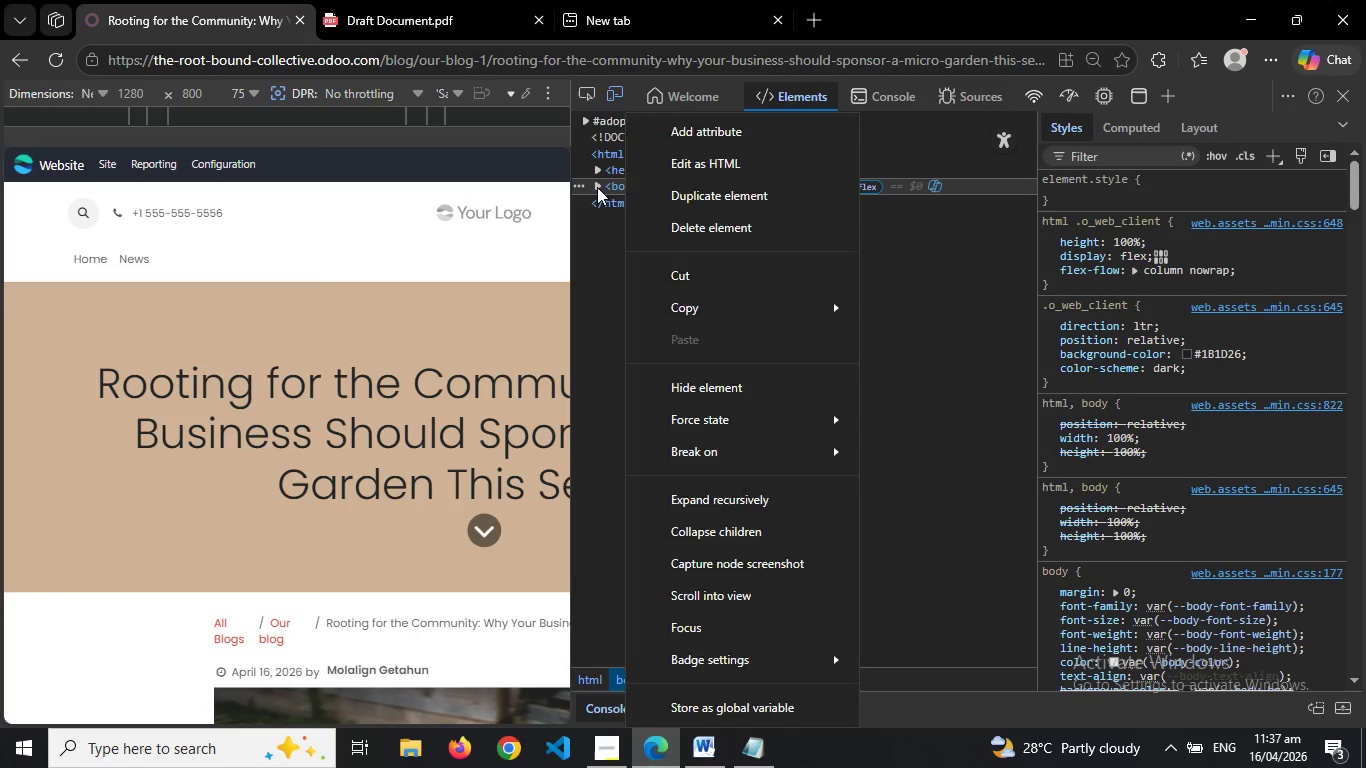 
double_click([597, 187])
 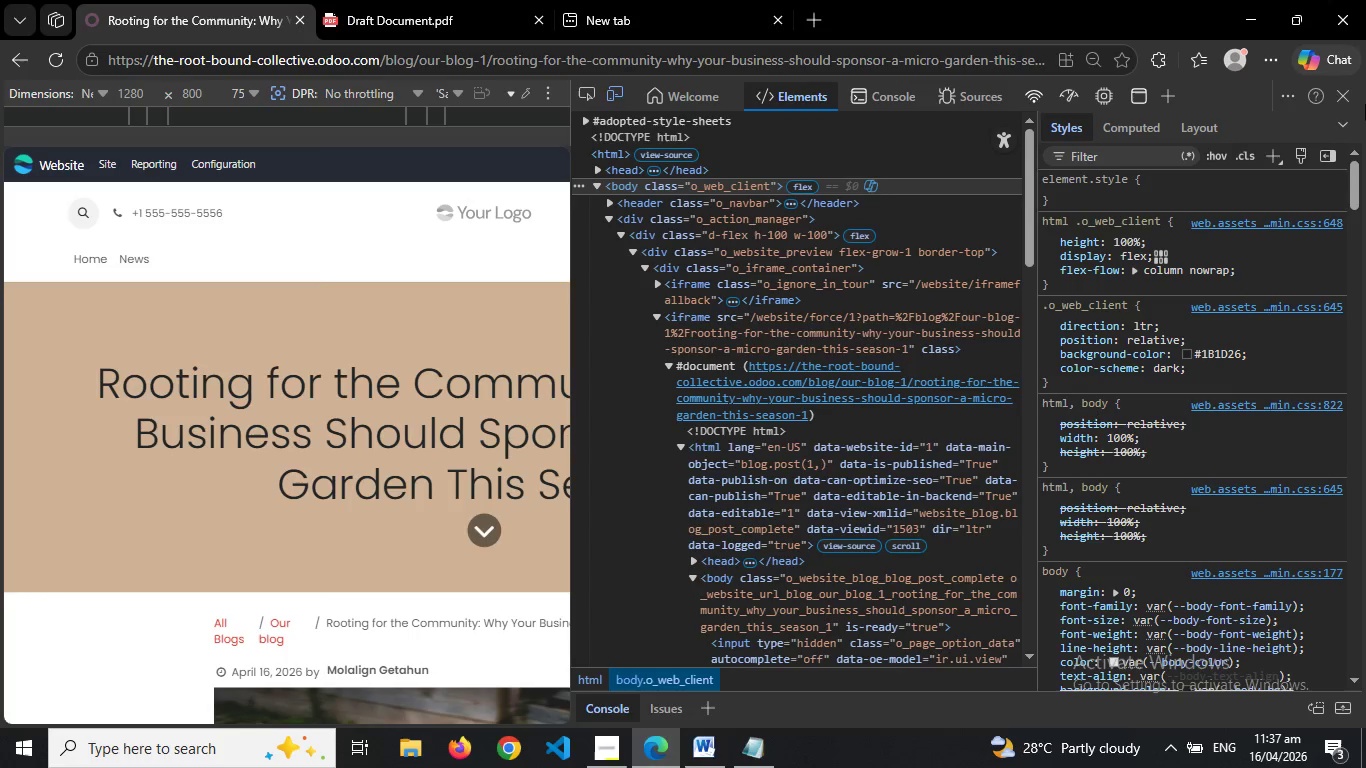 
left_click([1350, 91])
 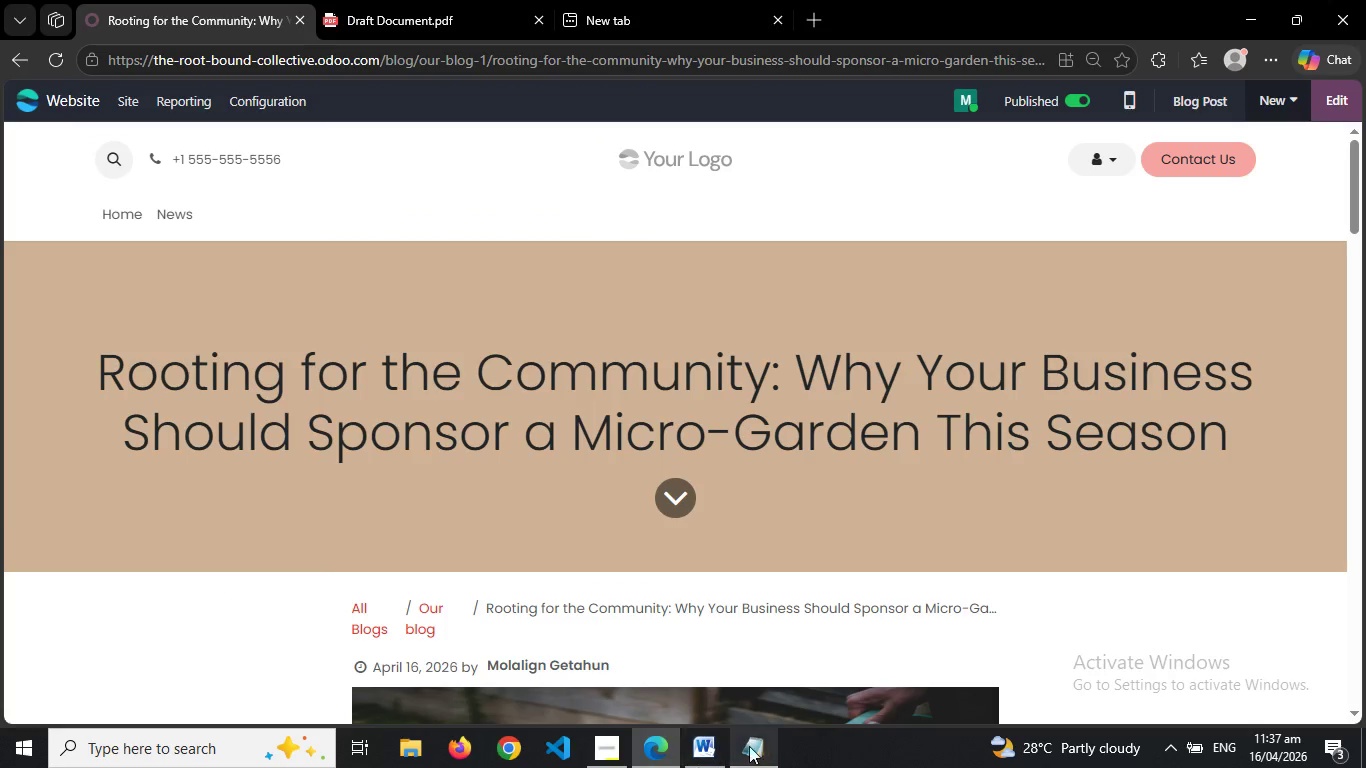 
left_click([752, 745])
 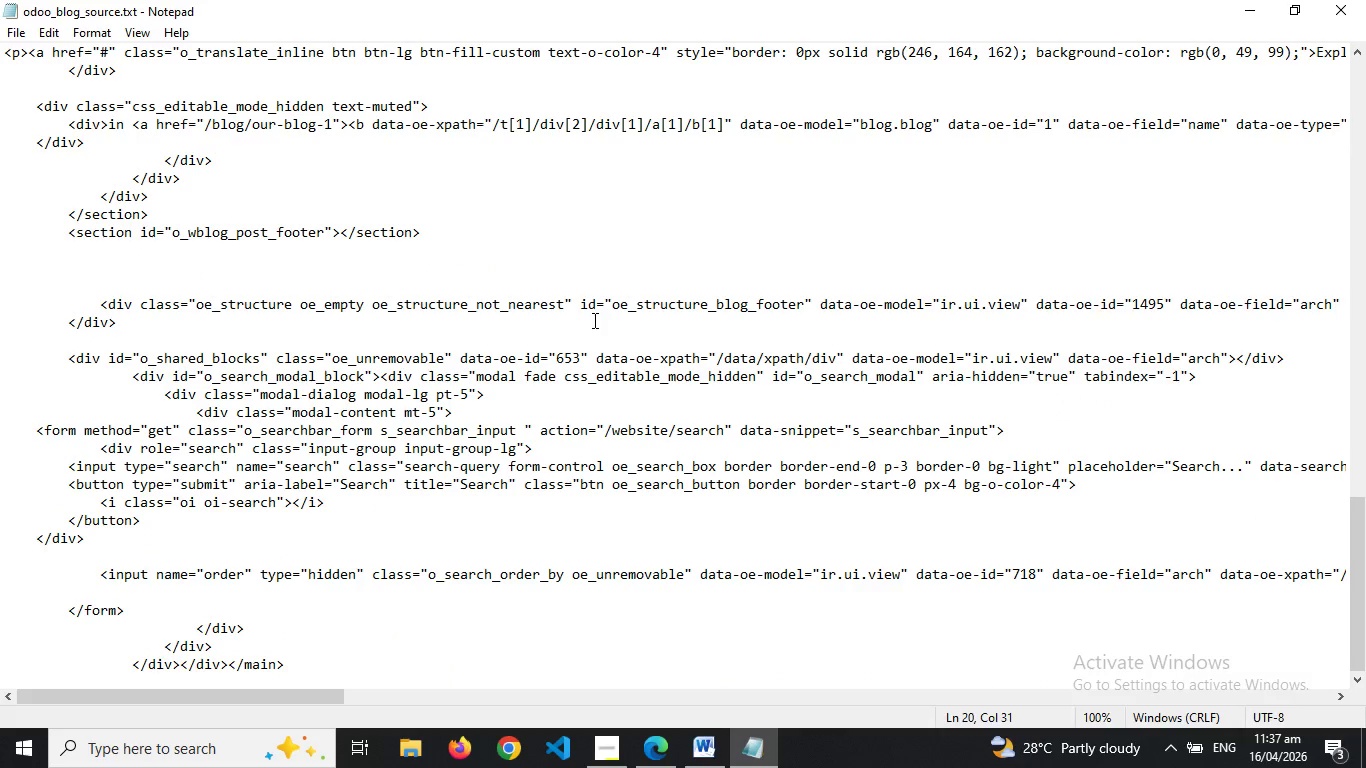 
key(Control+S)
 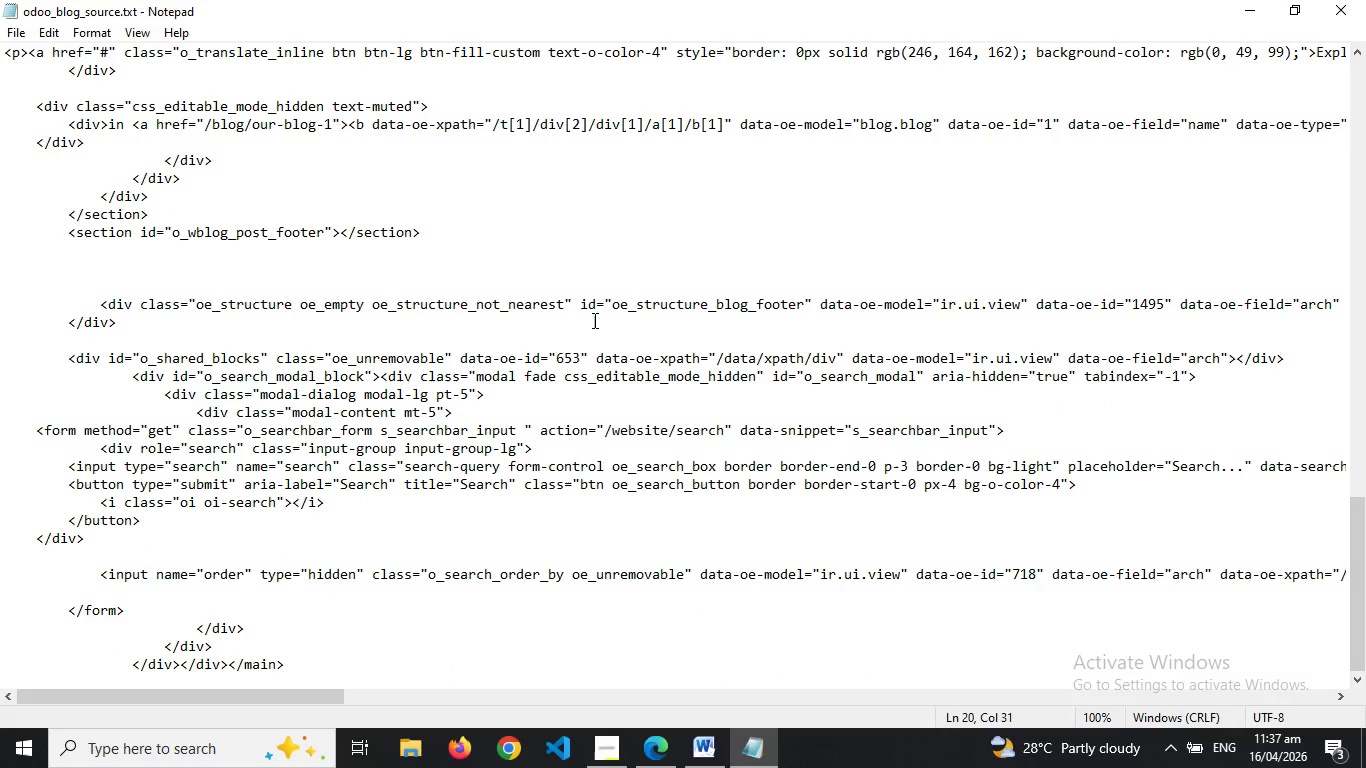 
key(Control+S)
 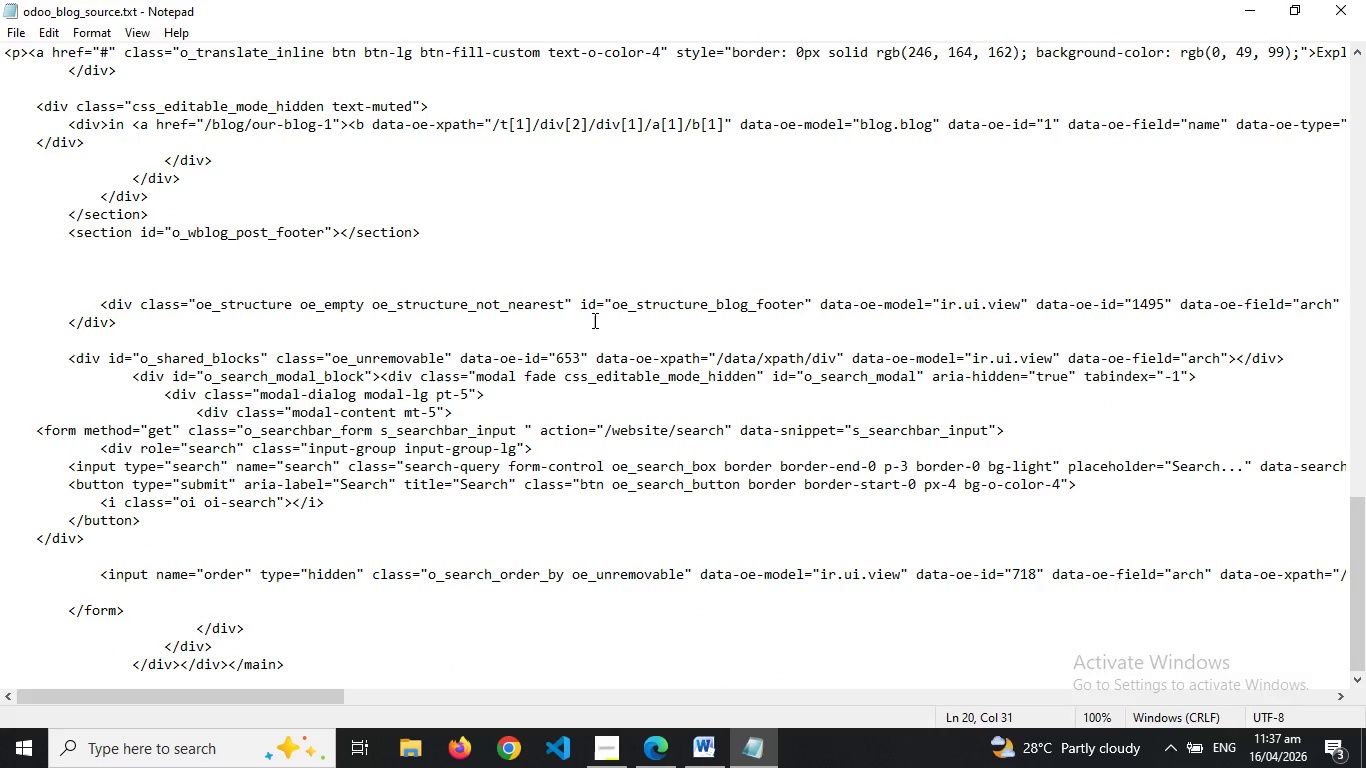 
key(Control+S)
 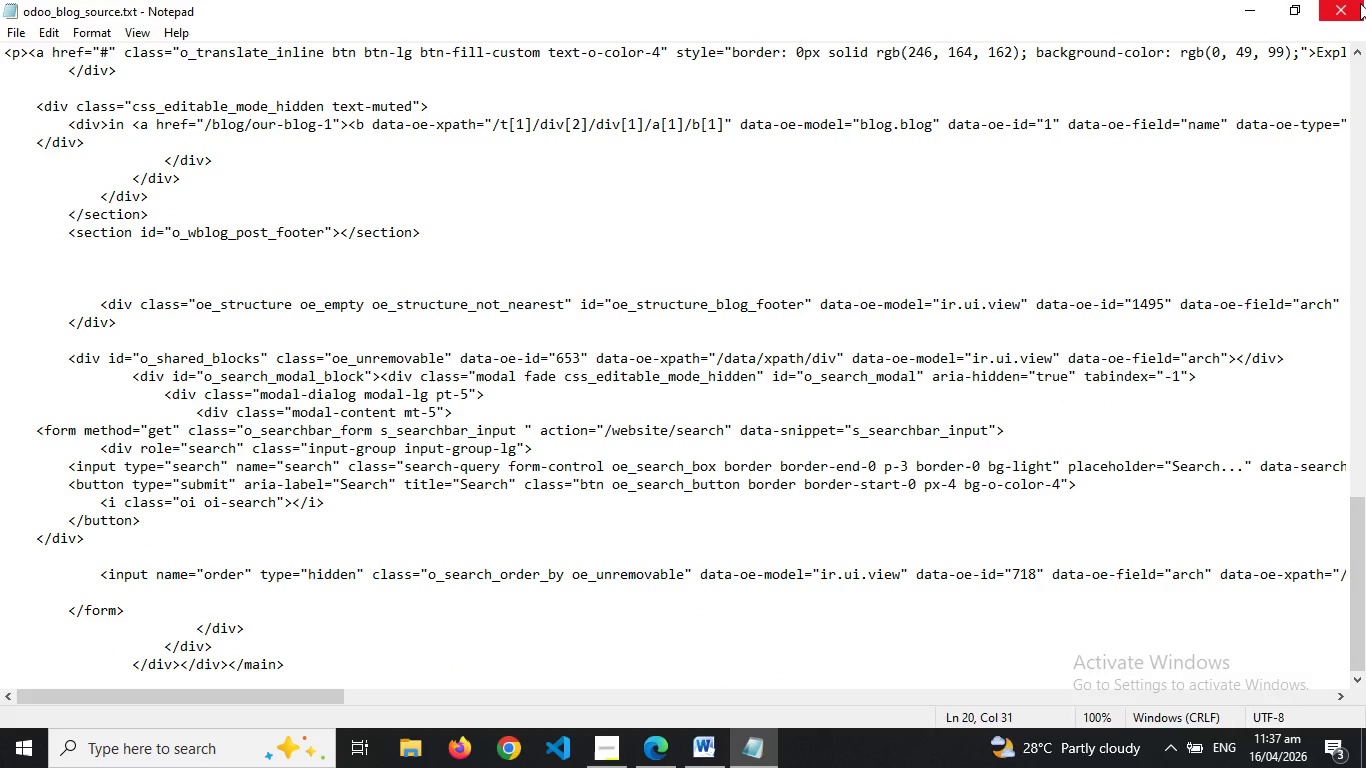 
left_click([1358, 5])
 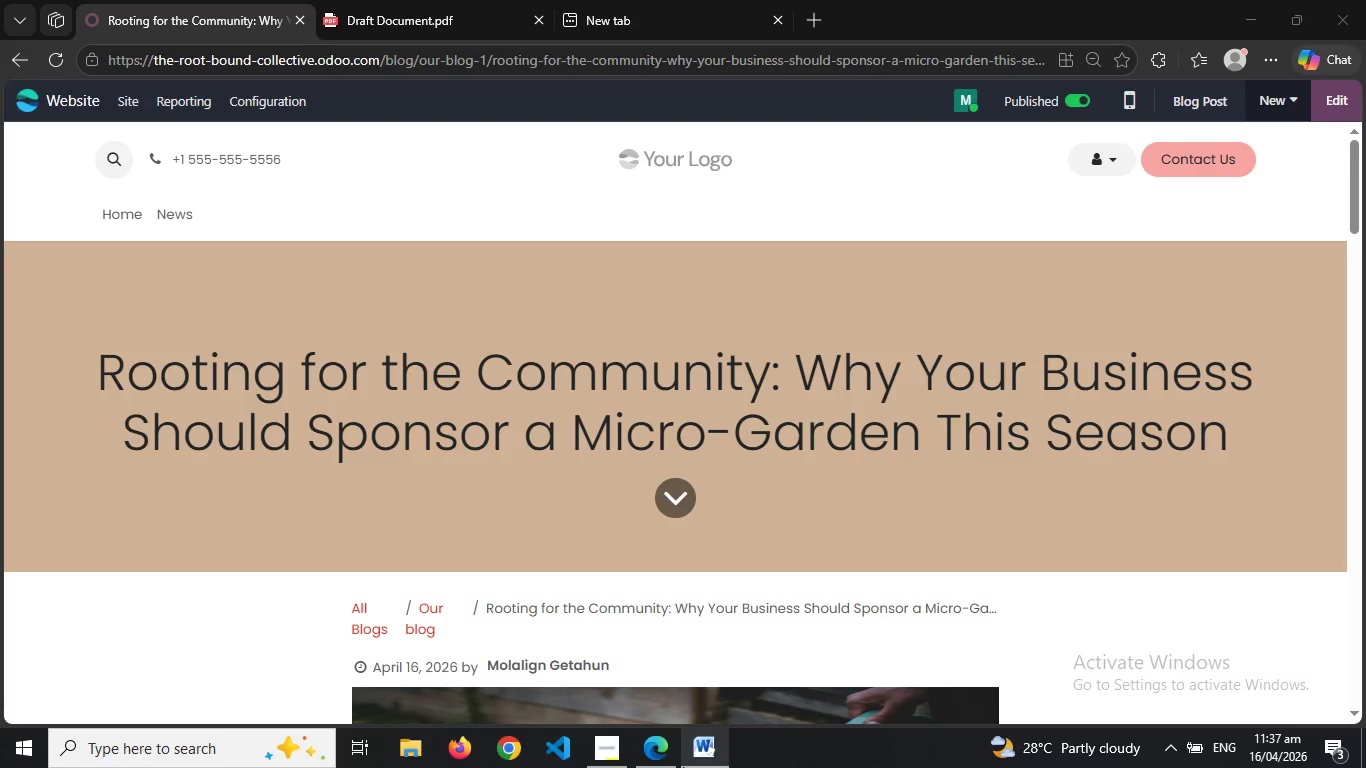 
left_click([719, 746])
 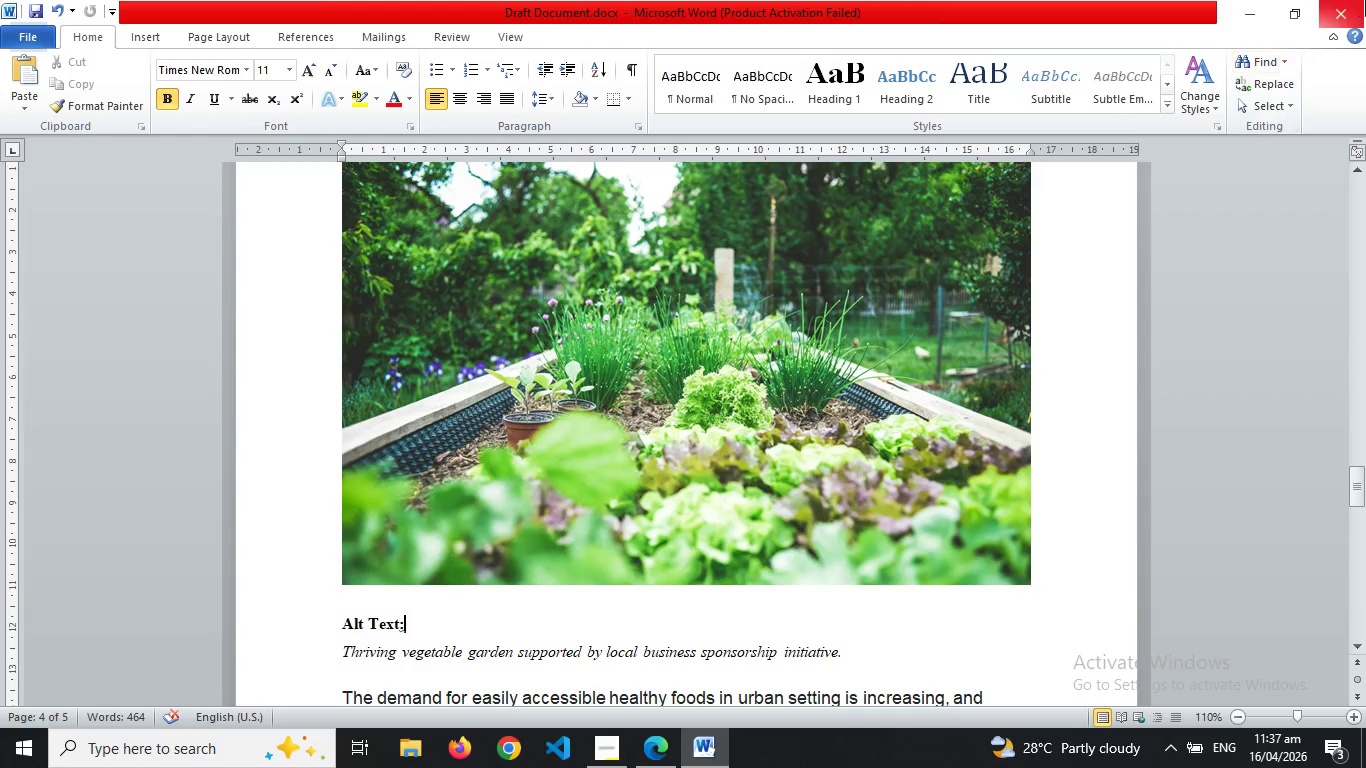 
left_click([1365, 0])
 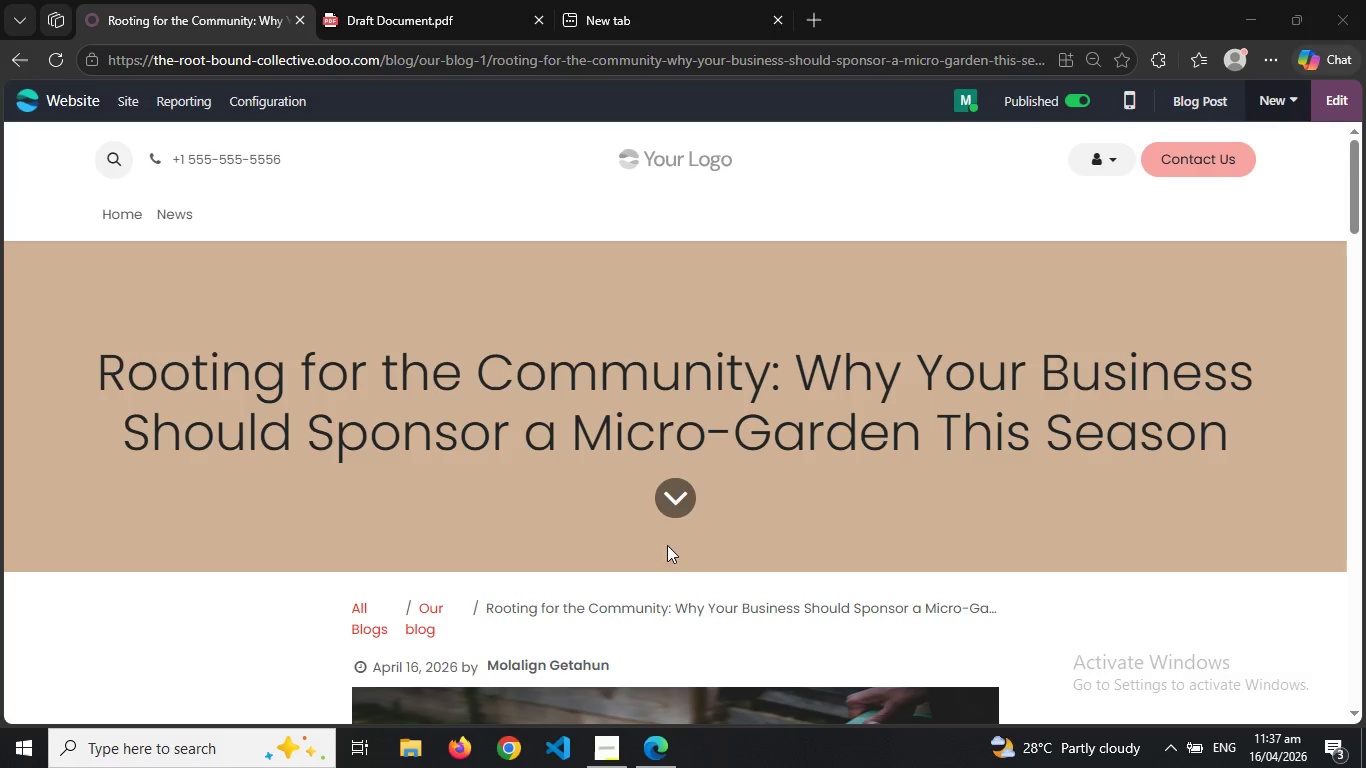 
scroll: coordinate [836, 523], scroll_direction: down, amount: 9.0
 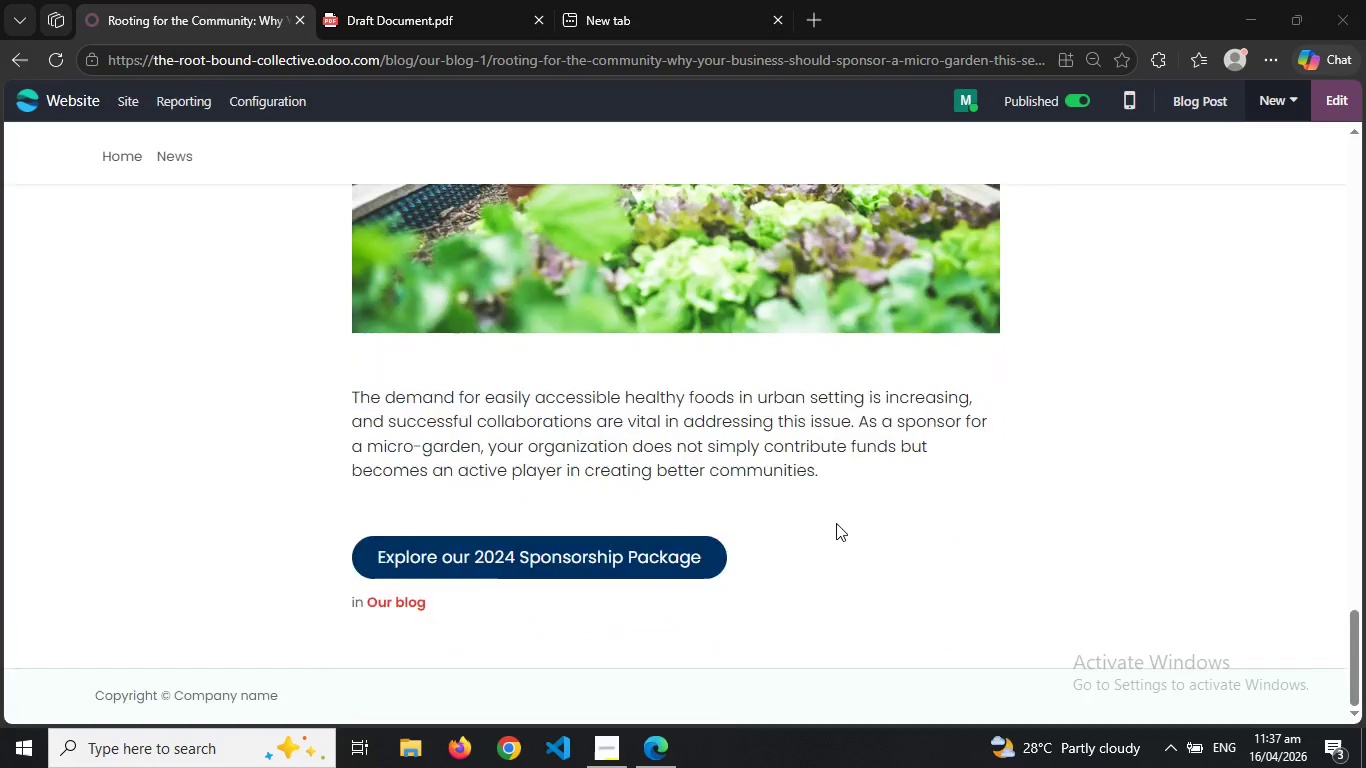 
scroll: coordinate [836, 523], scroll_direction: up, amount: 12.0
 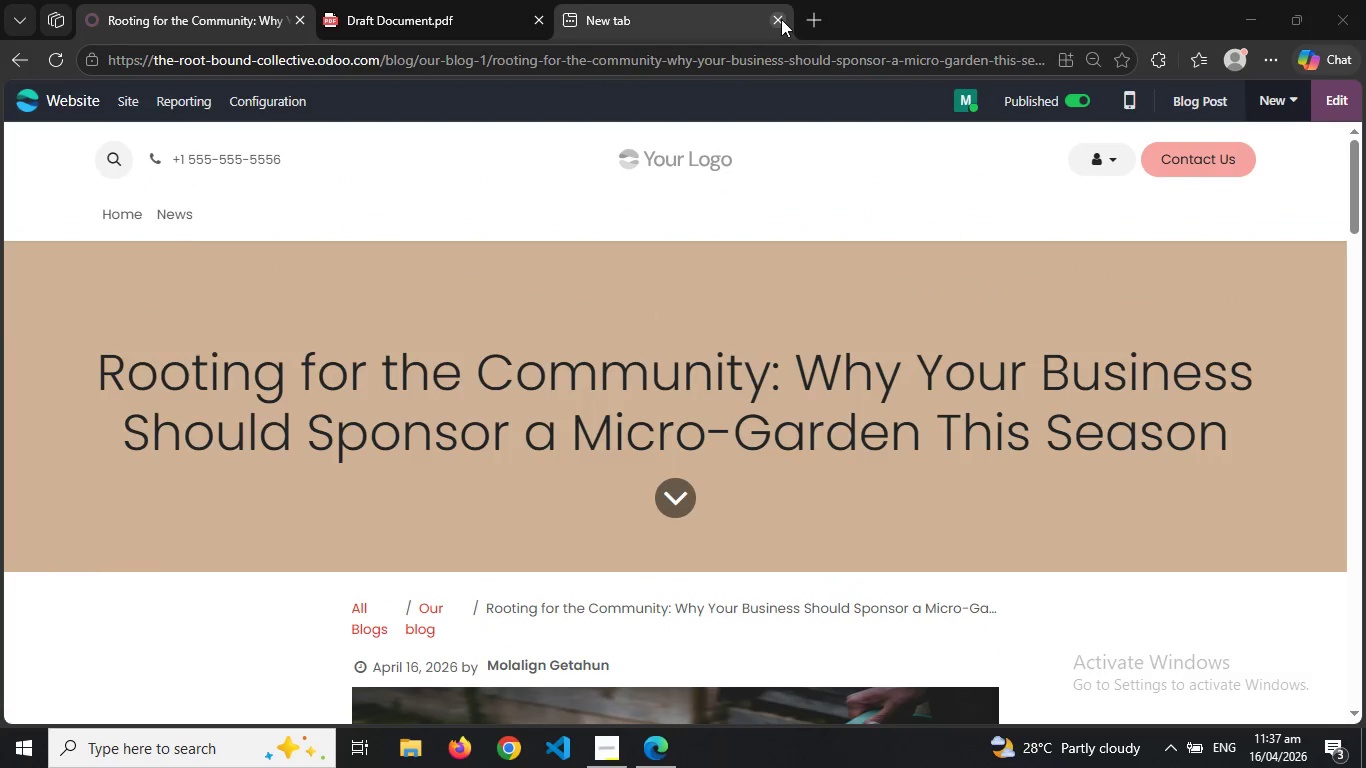 
left_click([781, 19])
 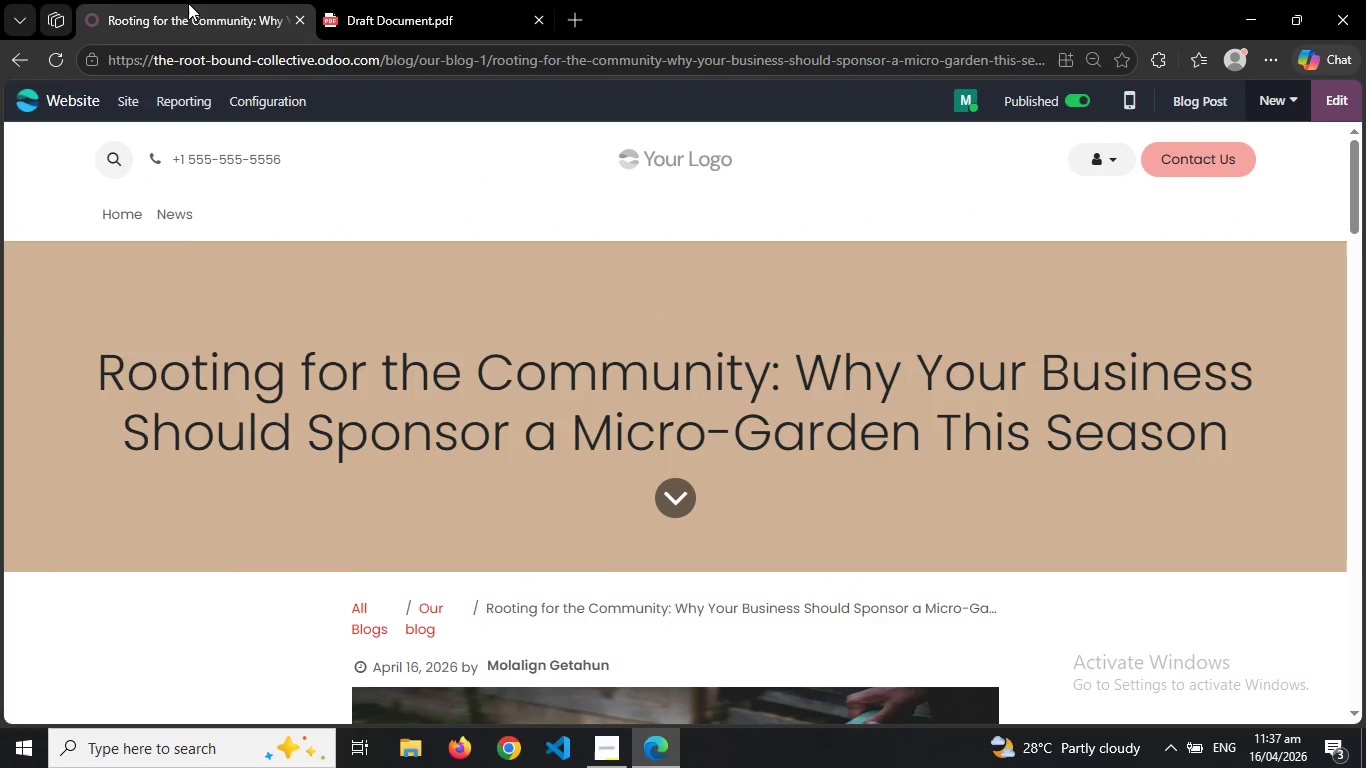 
left_click([191, 6])
 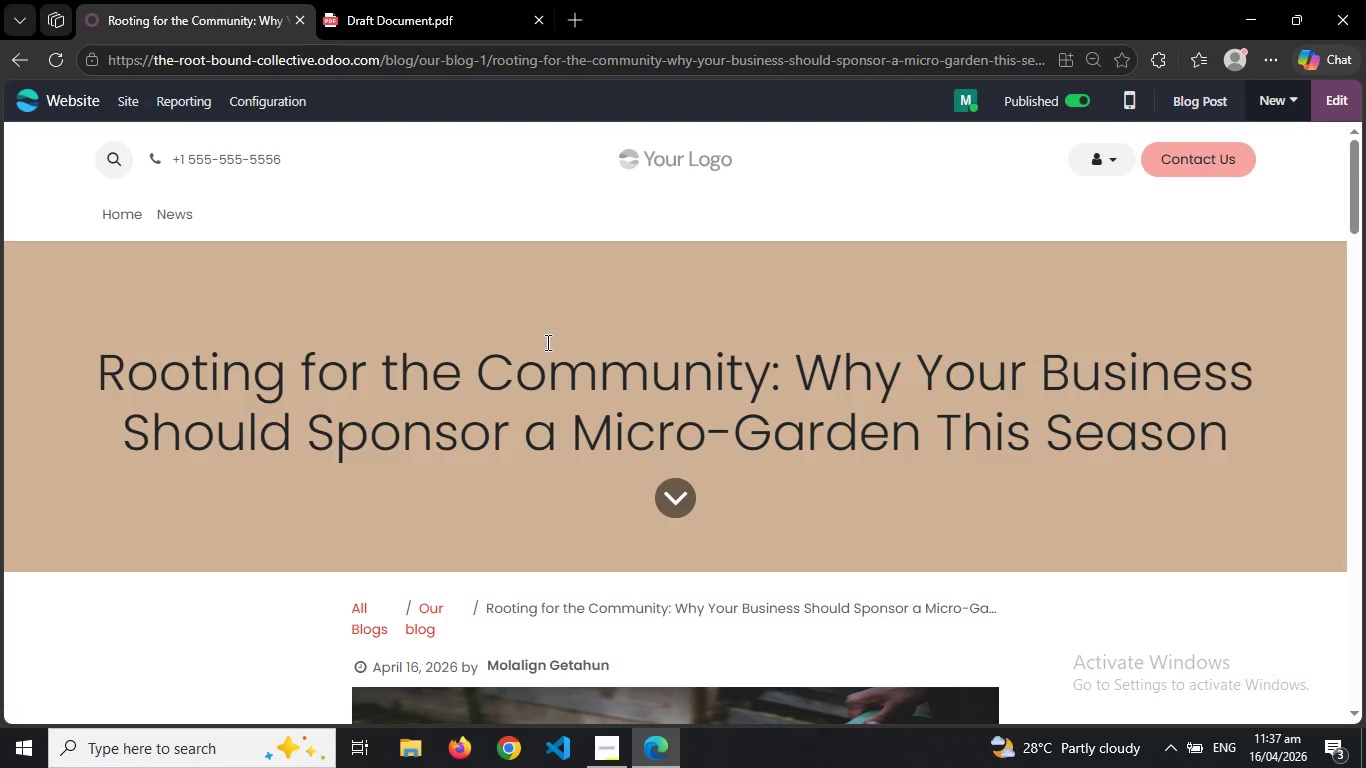 
key(Control+Shift+S)
 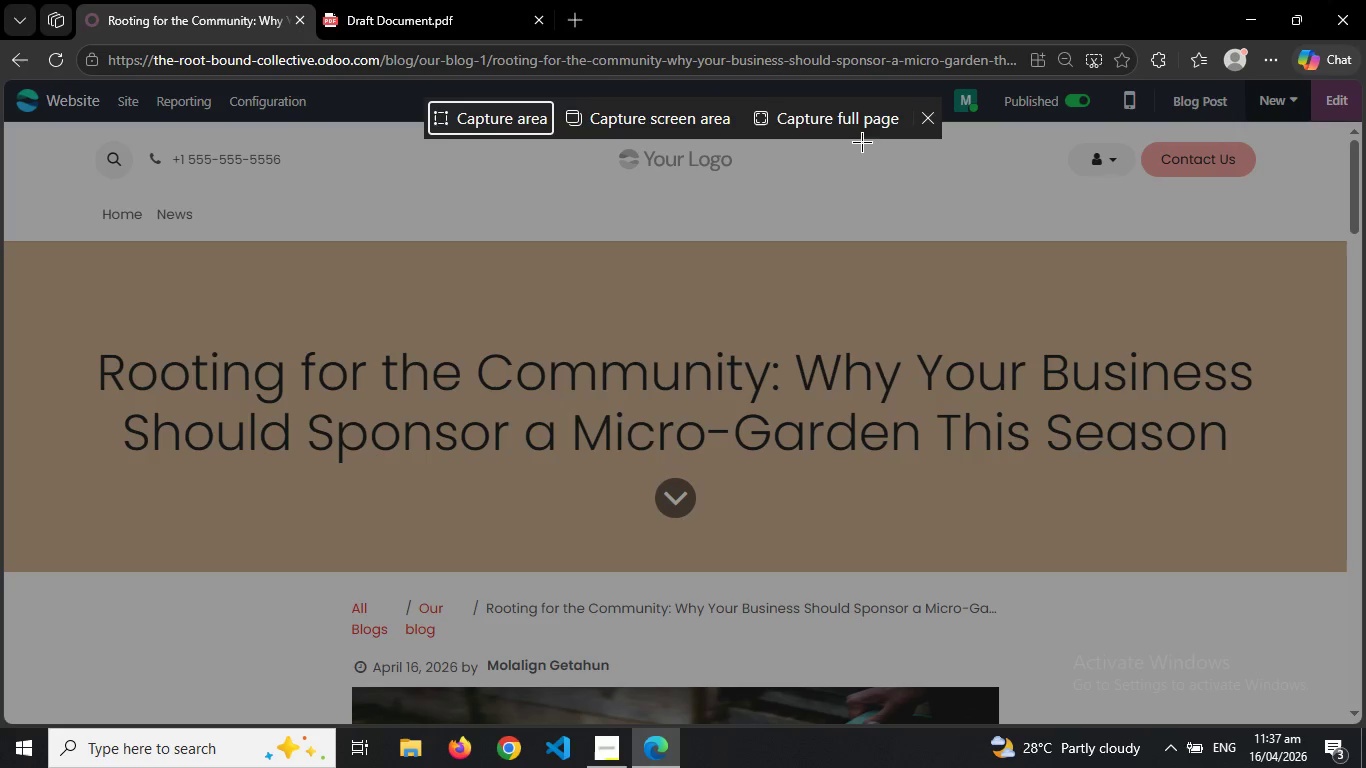 
left_click([870, 130])
 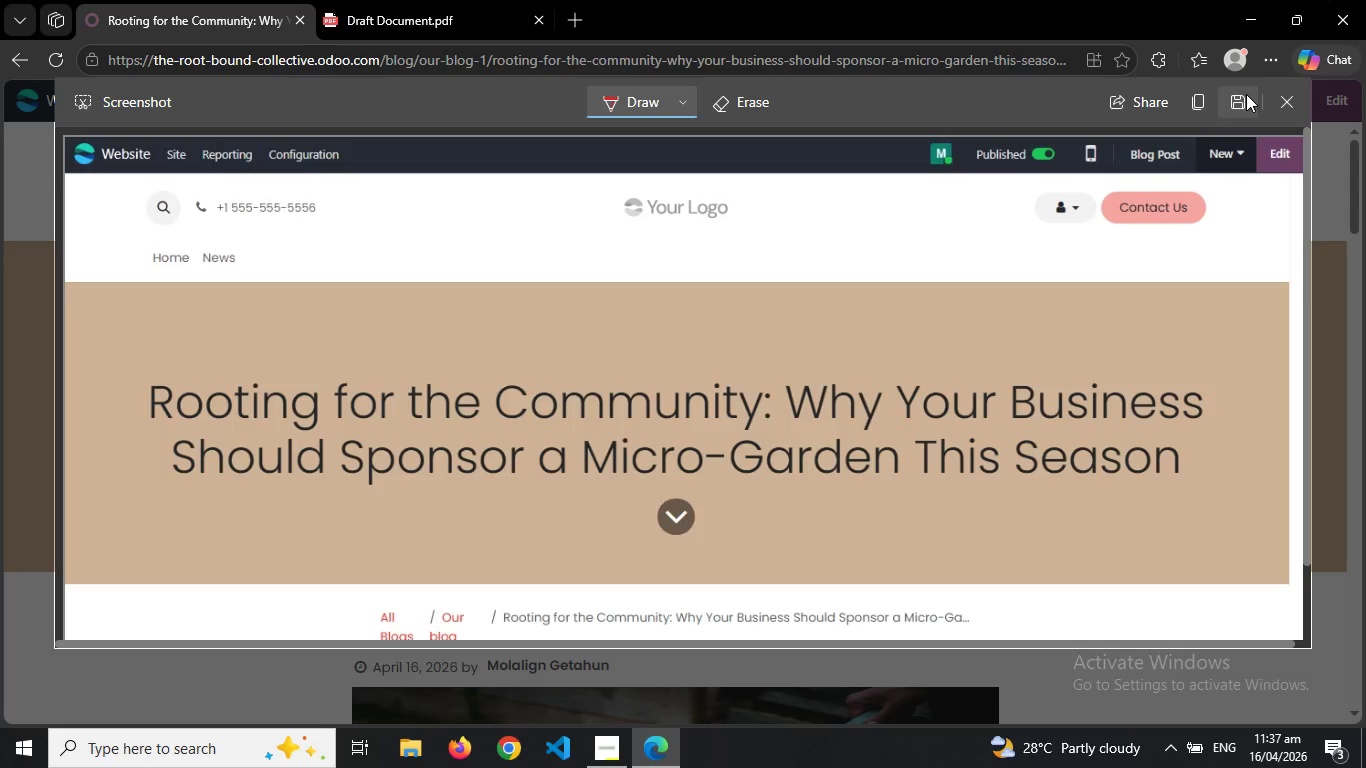 
wait(10.94)
 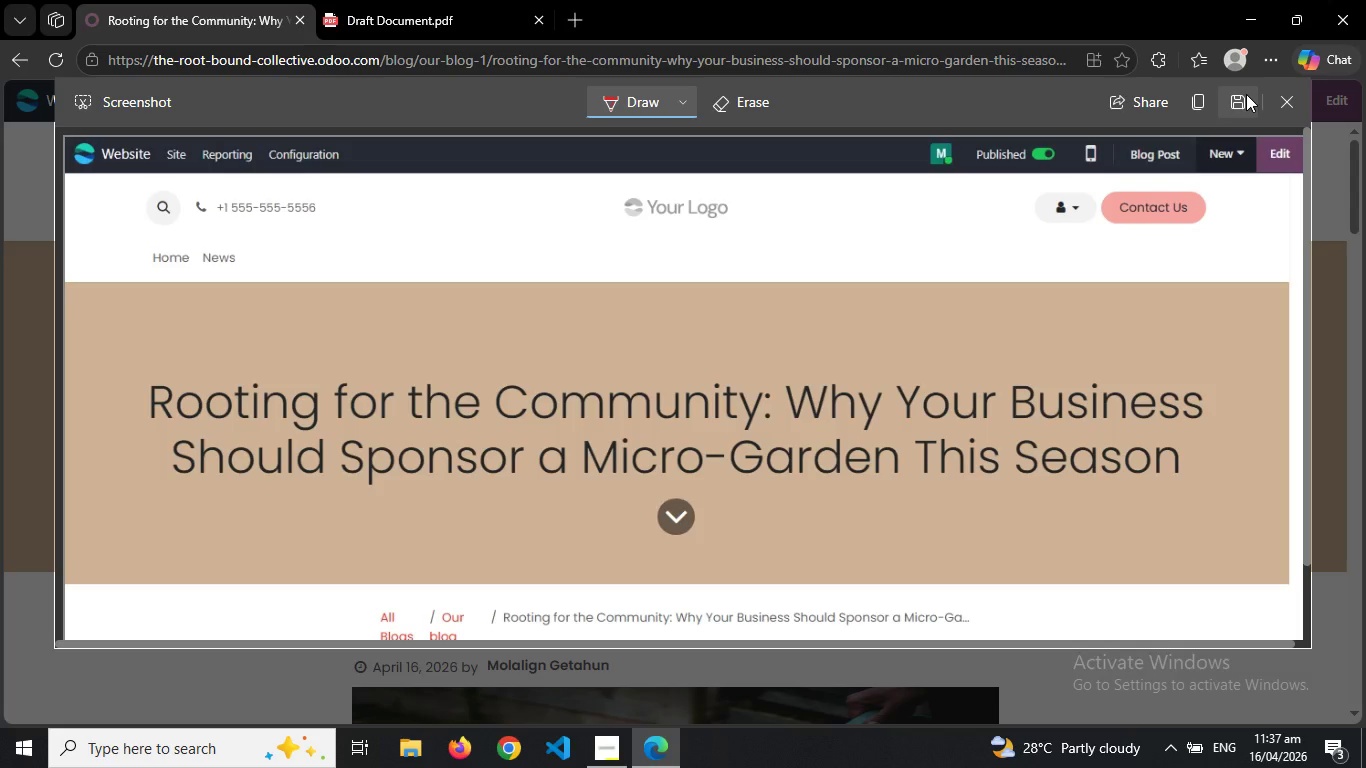 
left_click([81, 106])
 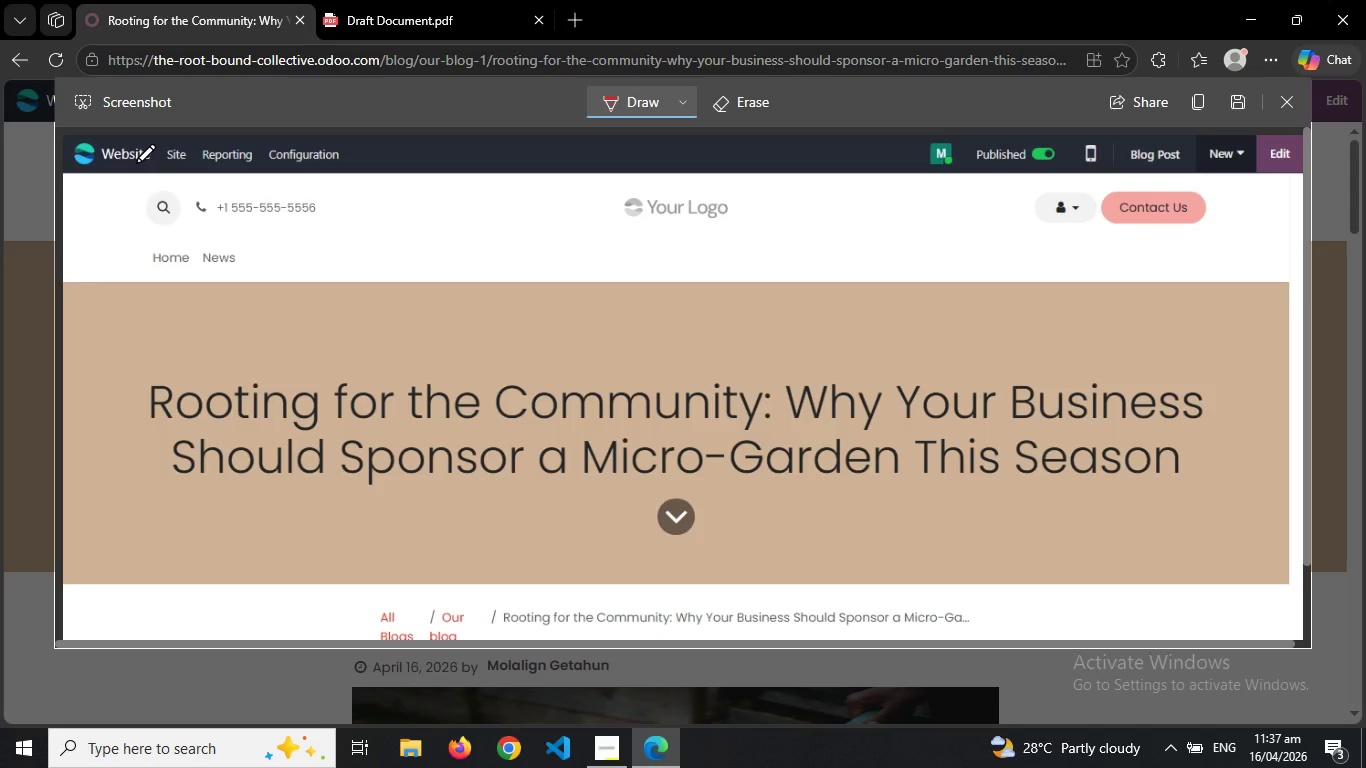 
left_click_drag(start_coordinate=[138, 163], to_coordinate=[241, 335])
 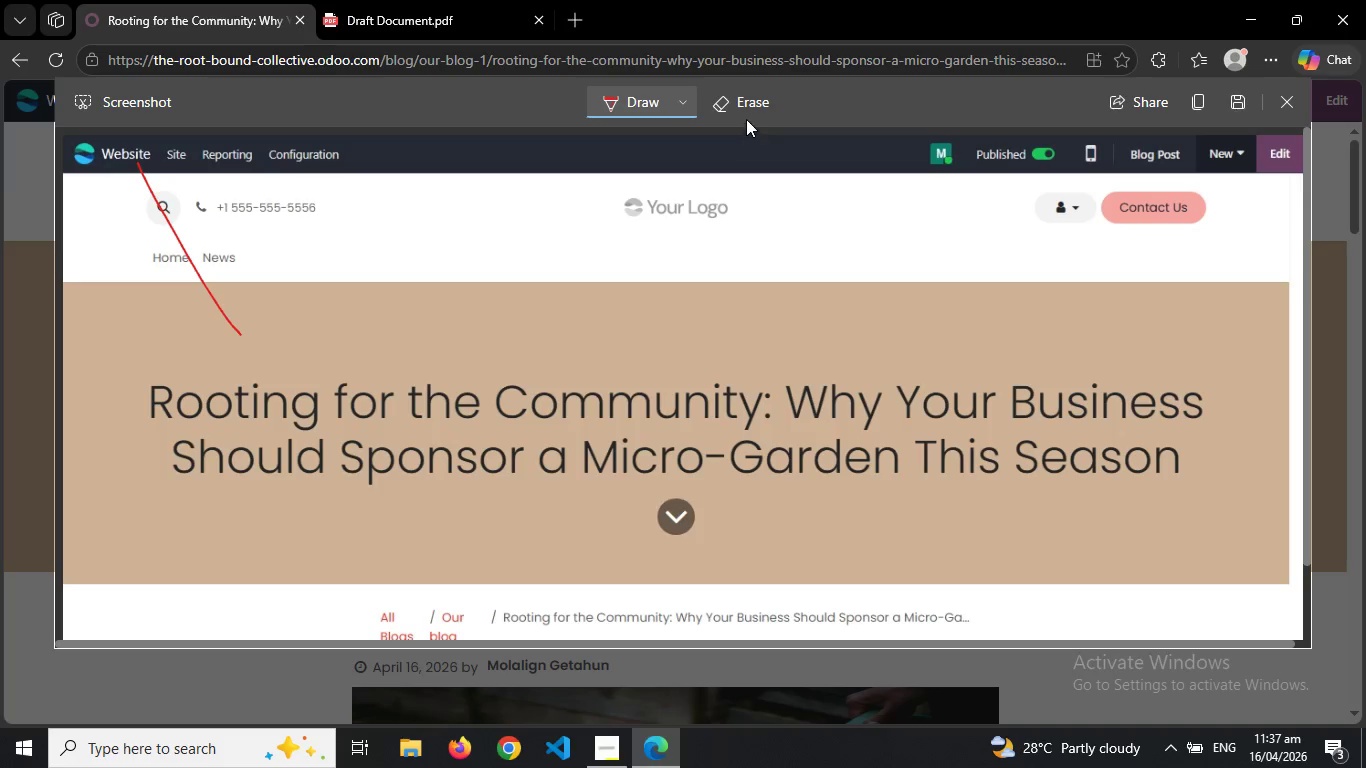 
left_click([749, 111])
 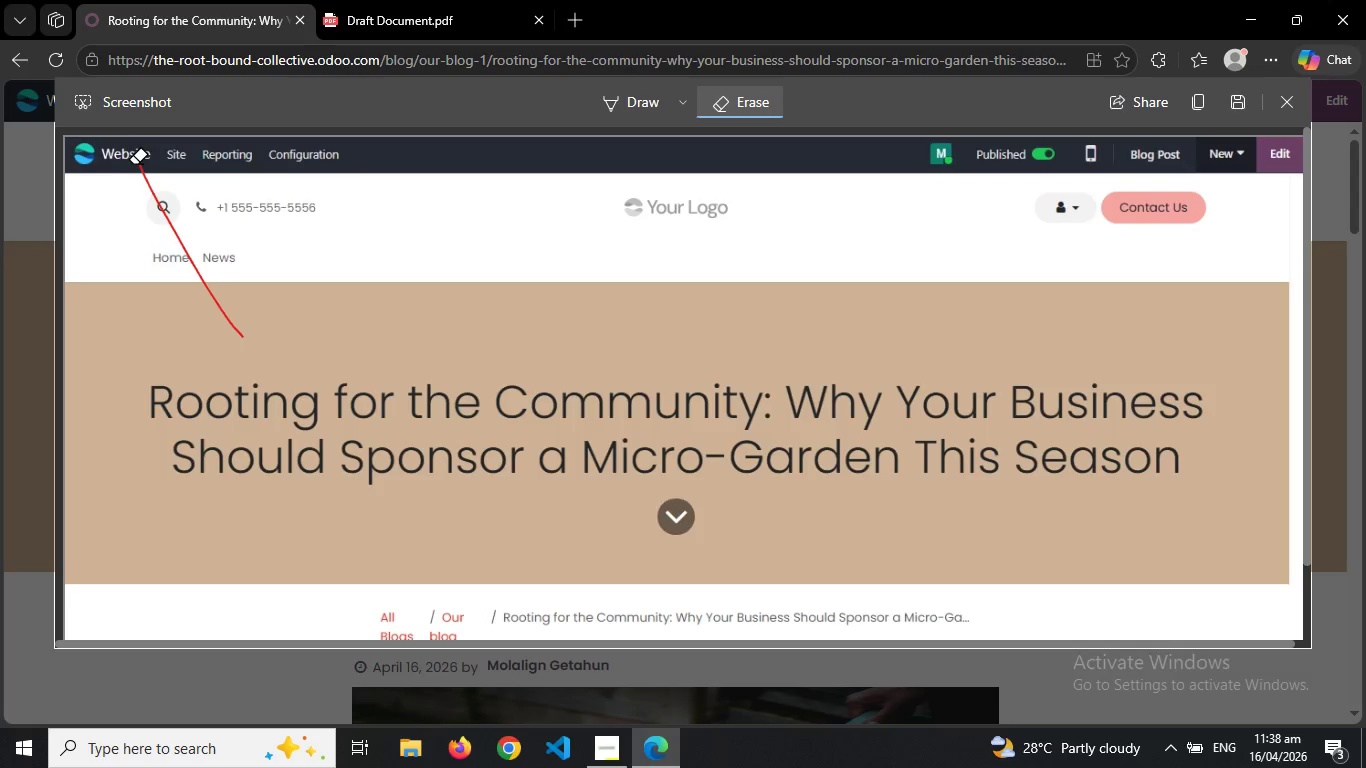 
left_click_drag(start_coordinate=[155, 177], to_coordinate=[331, 358])
 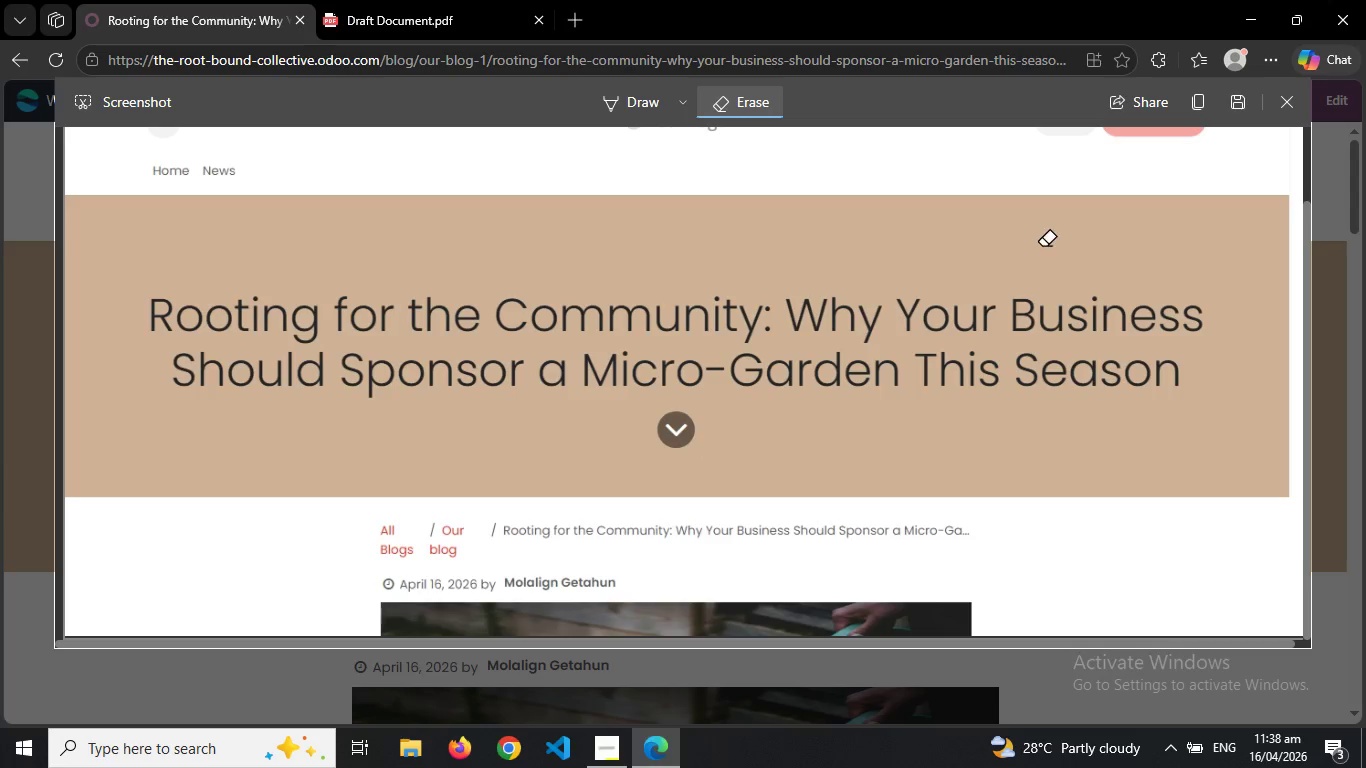 
left_click([1289, 97])
 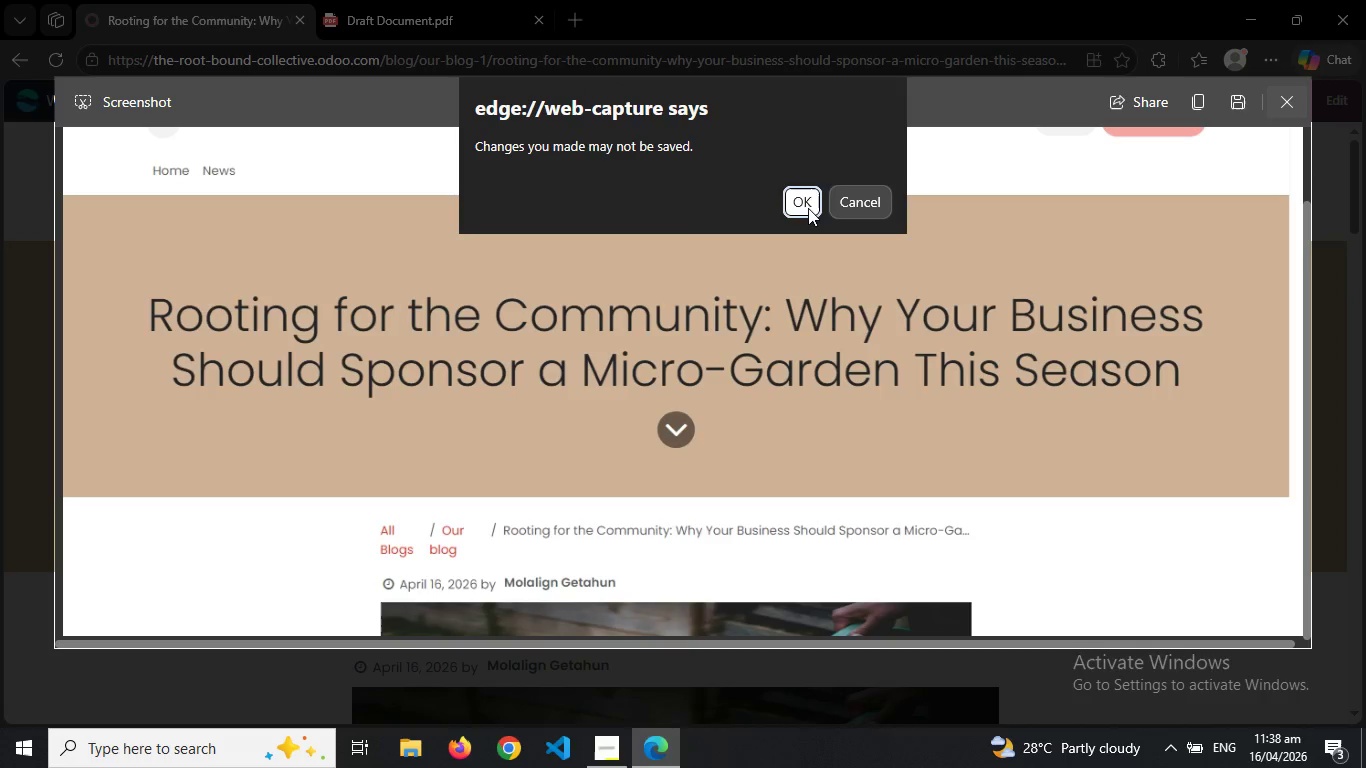 
left_click([808, 208])
 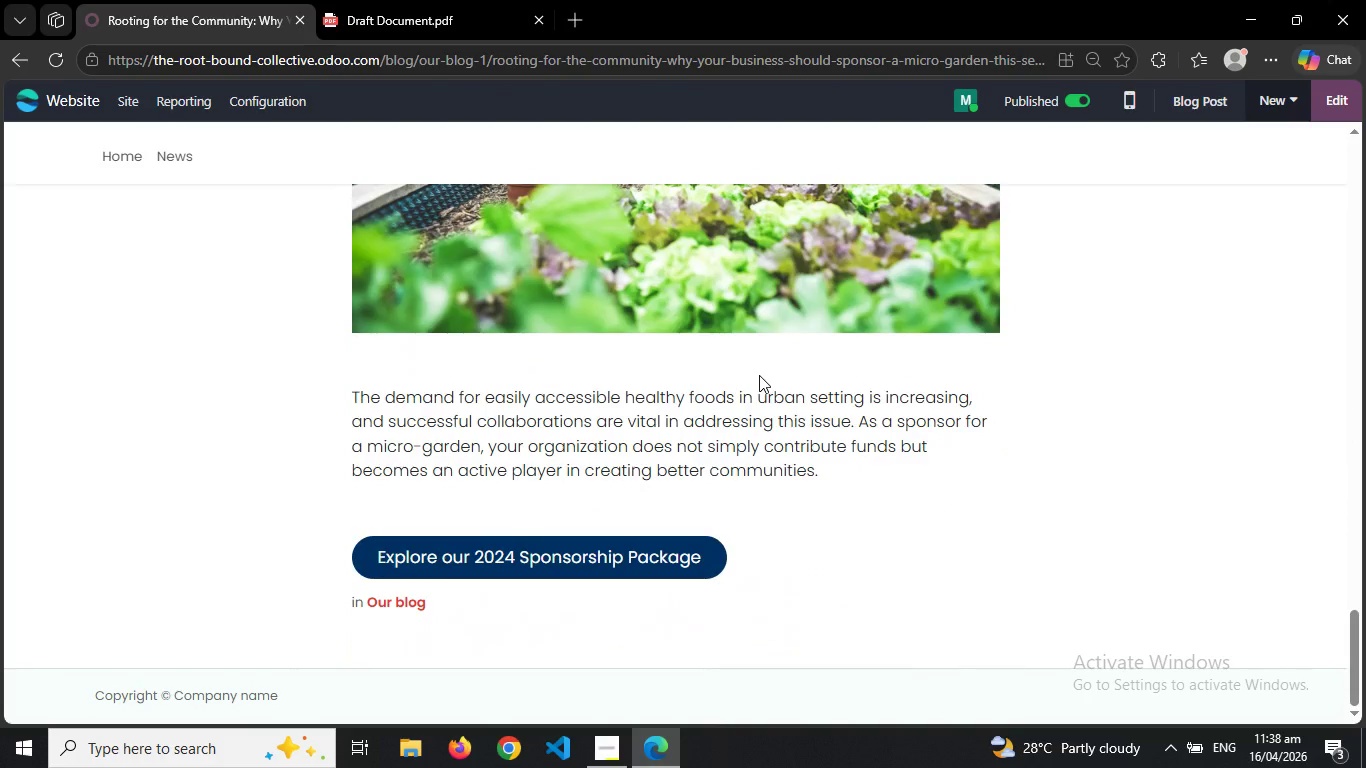 
wait(5.69)
 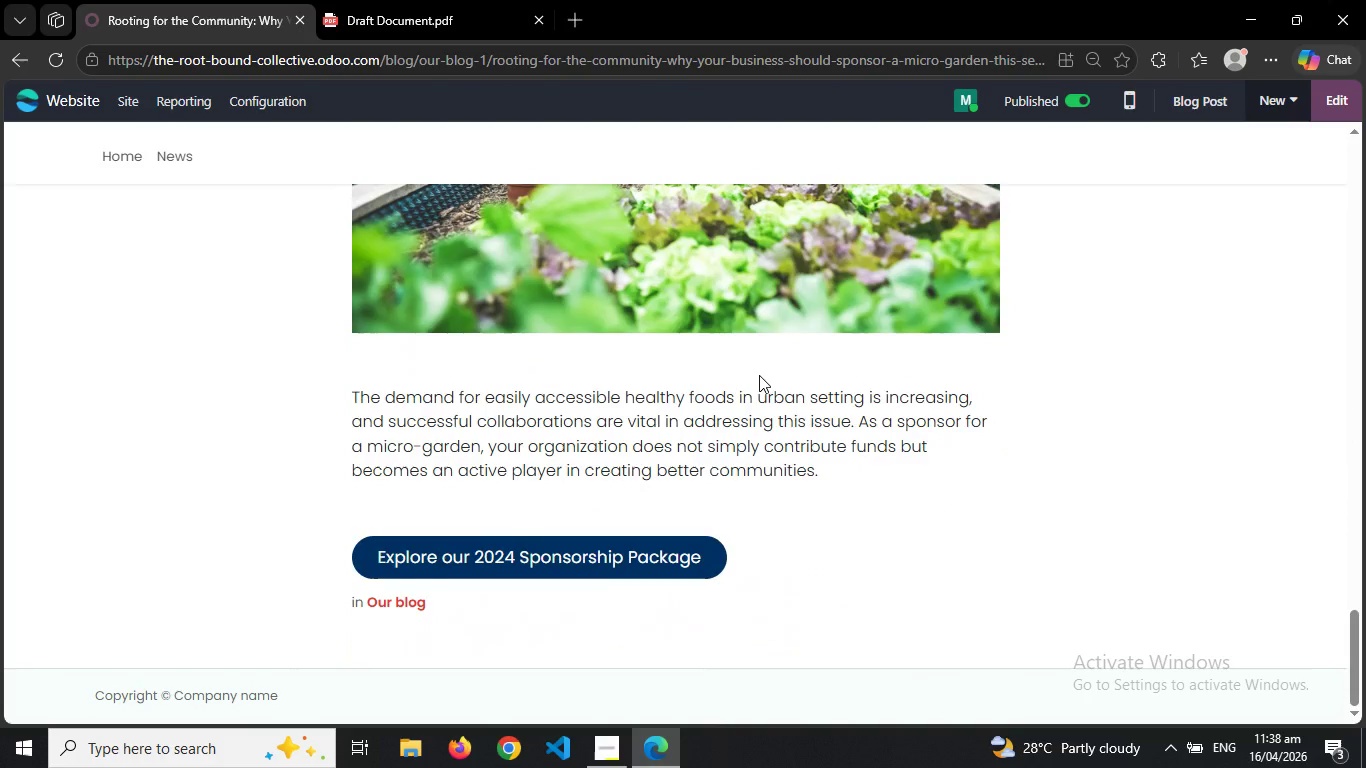 
key(Control+Shift+S)
 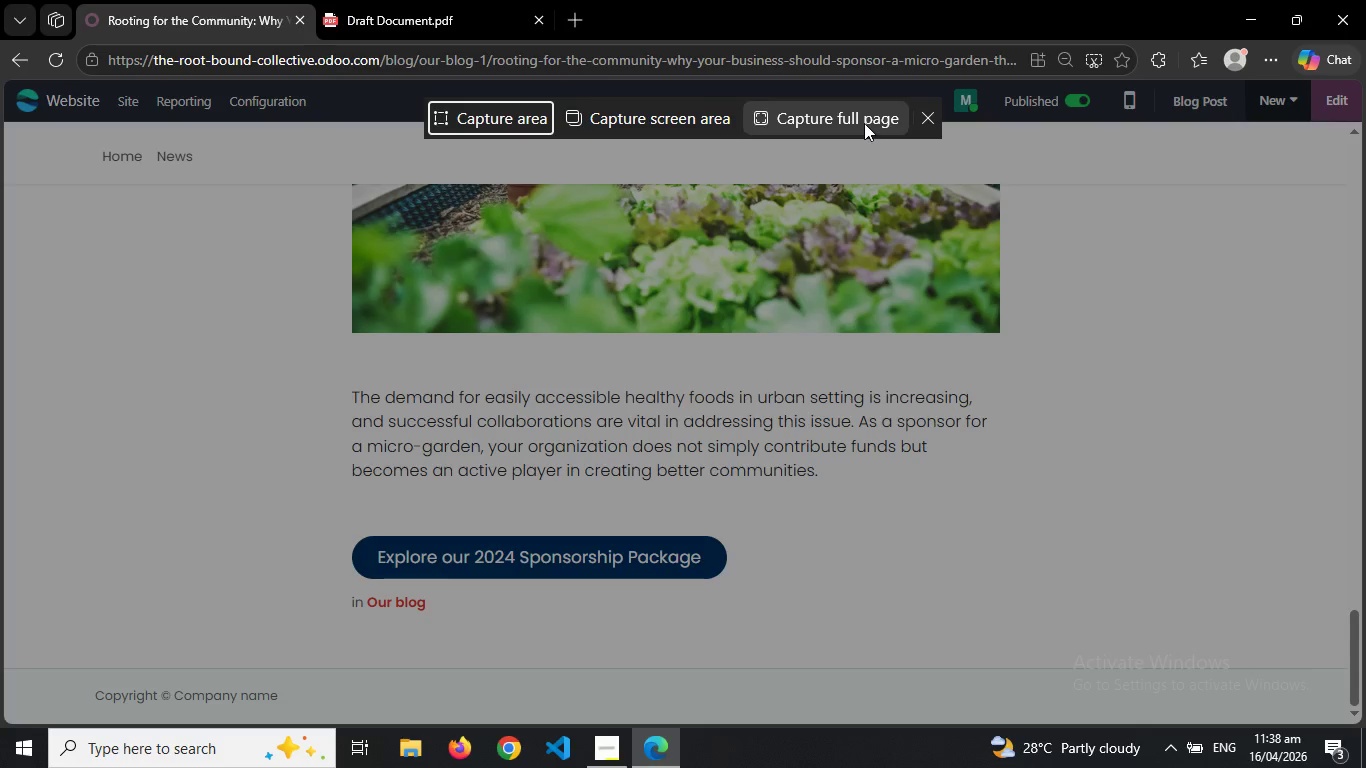 
left_click([864, 123])
 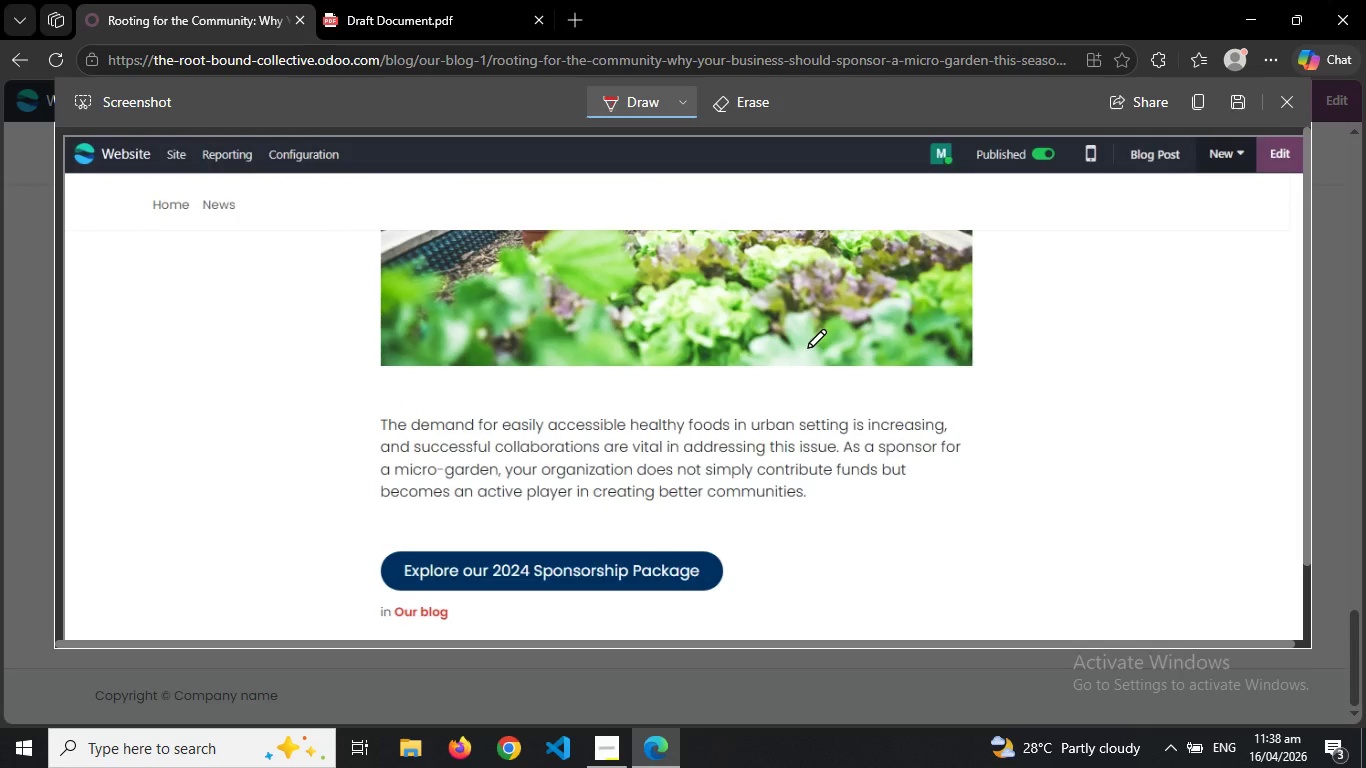 
left_click([1296, 101])
 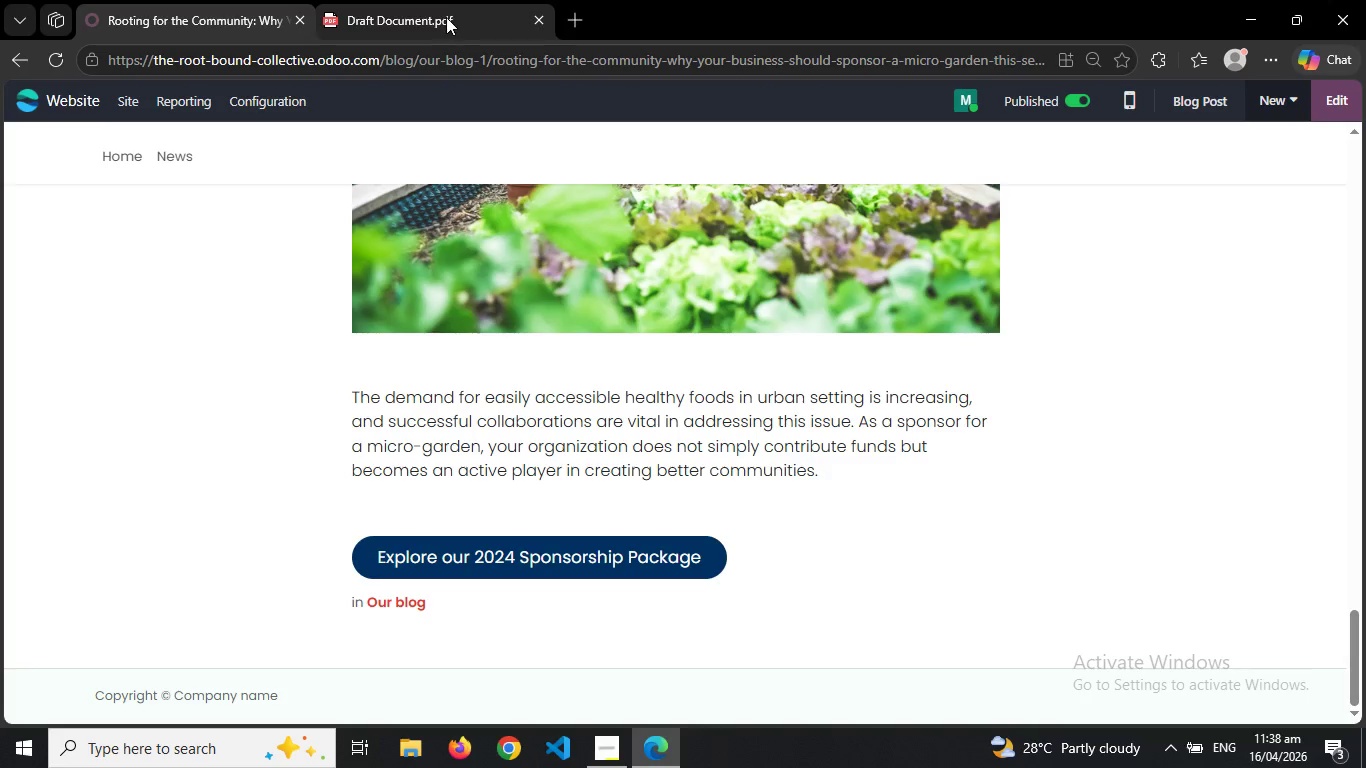 
left_click([446, 17])
 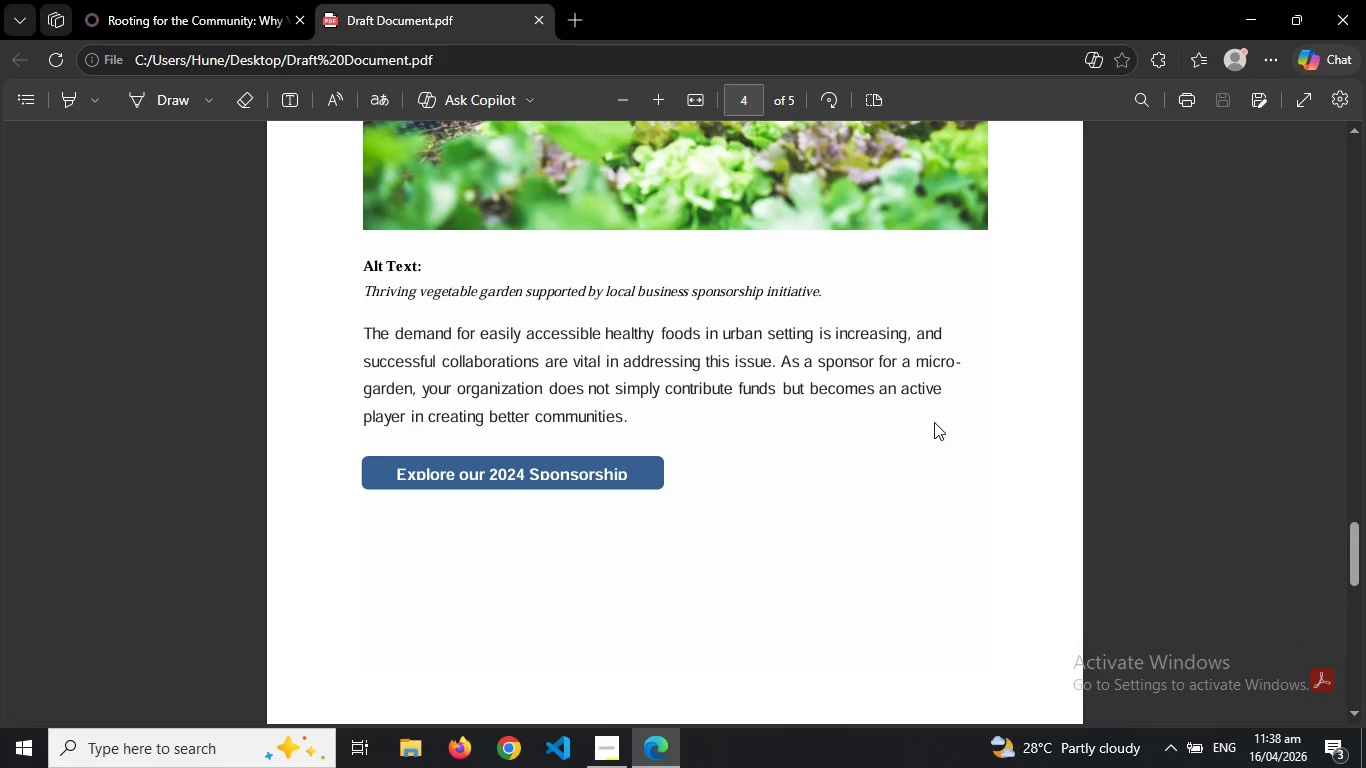 
left_click([934, 422])
 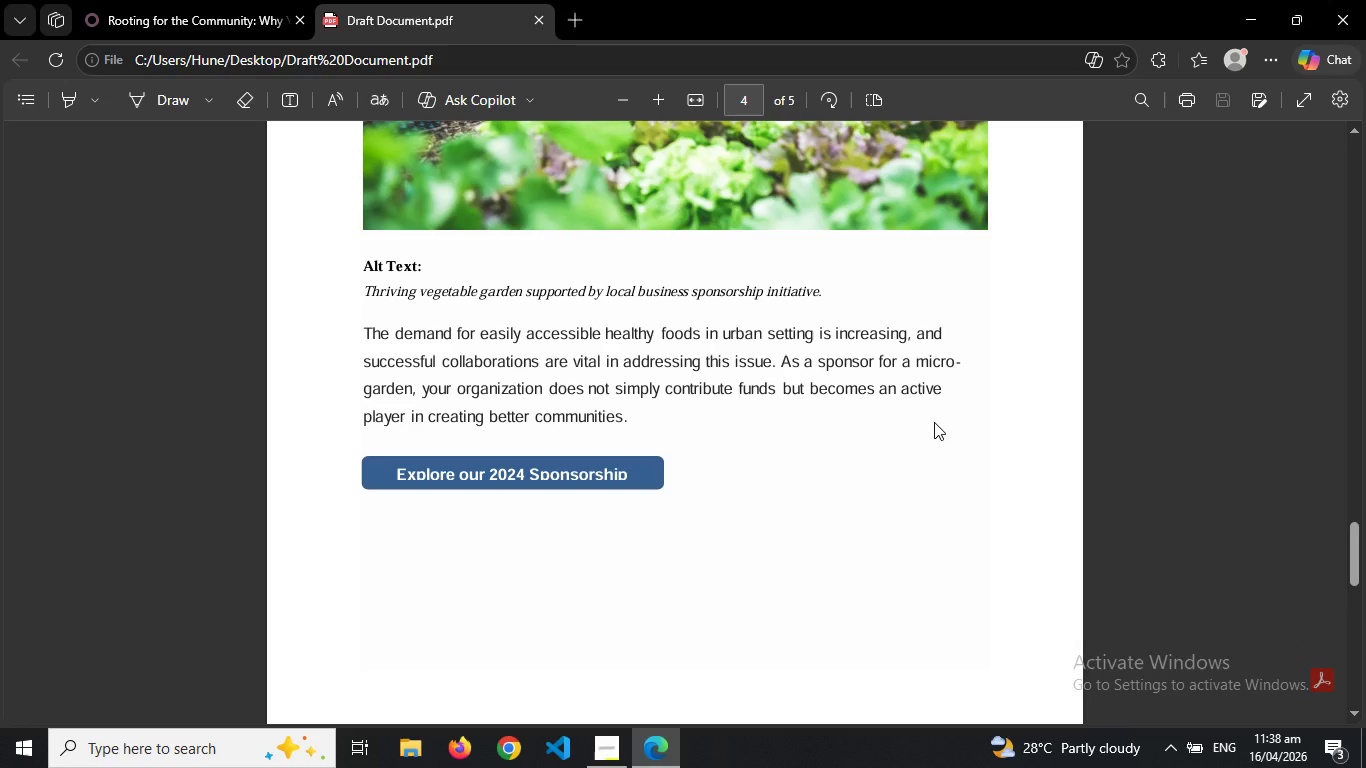 
key(Control+Shift+S)
 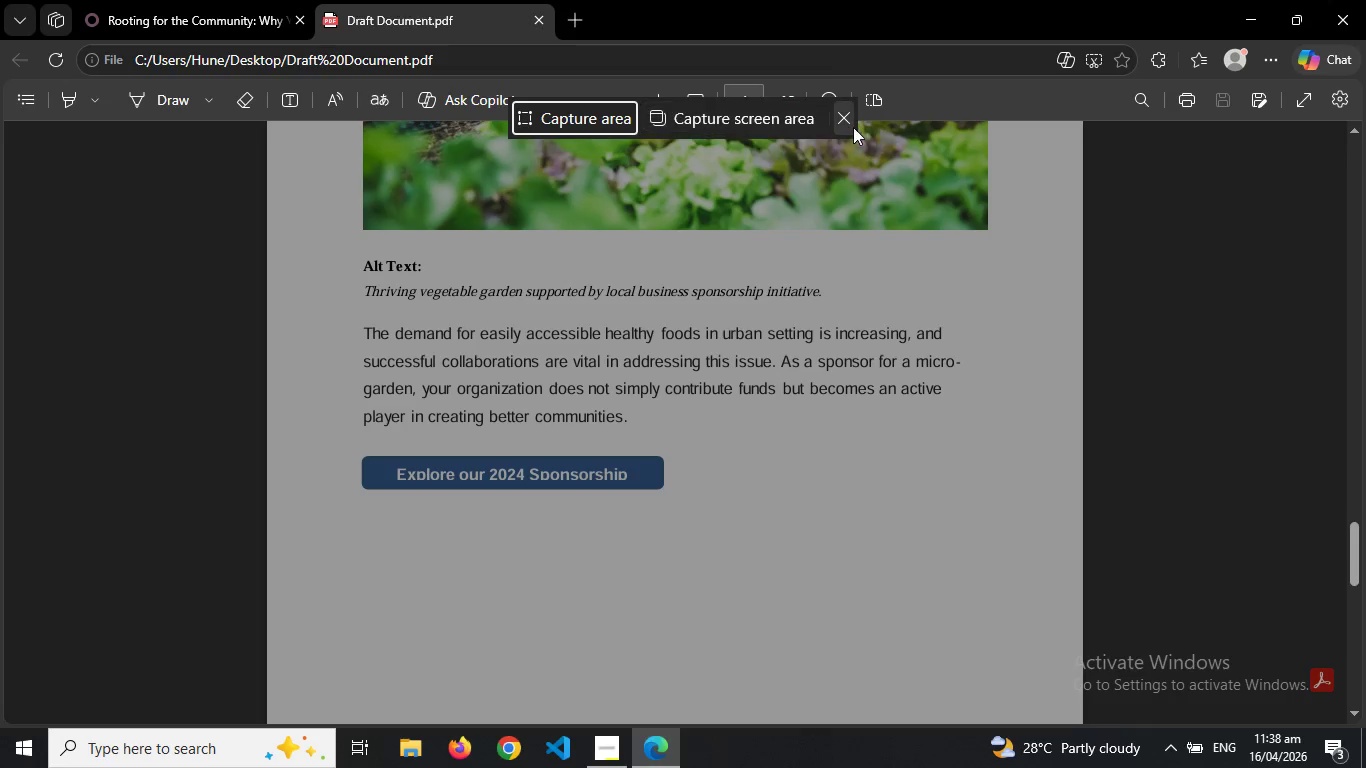 
left_click([852, 127])
 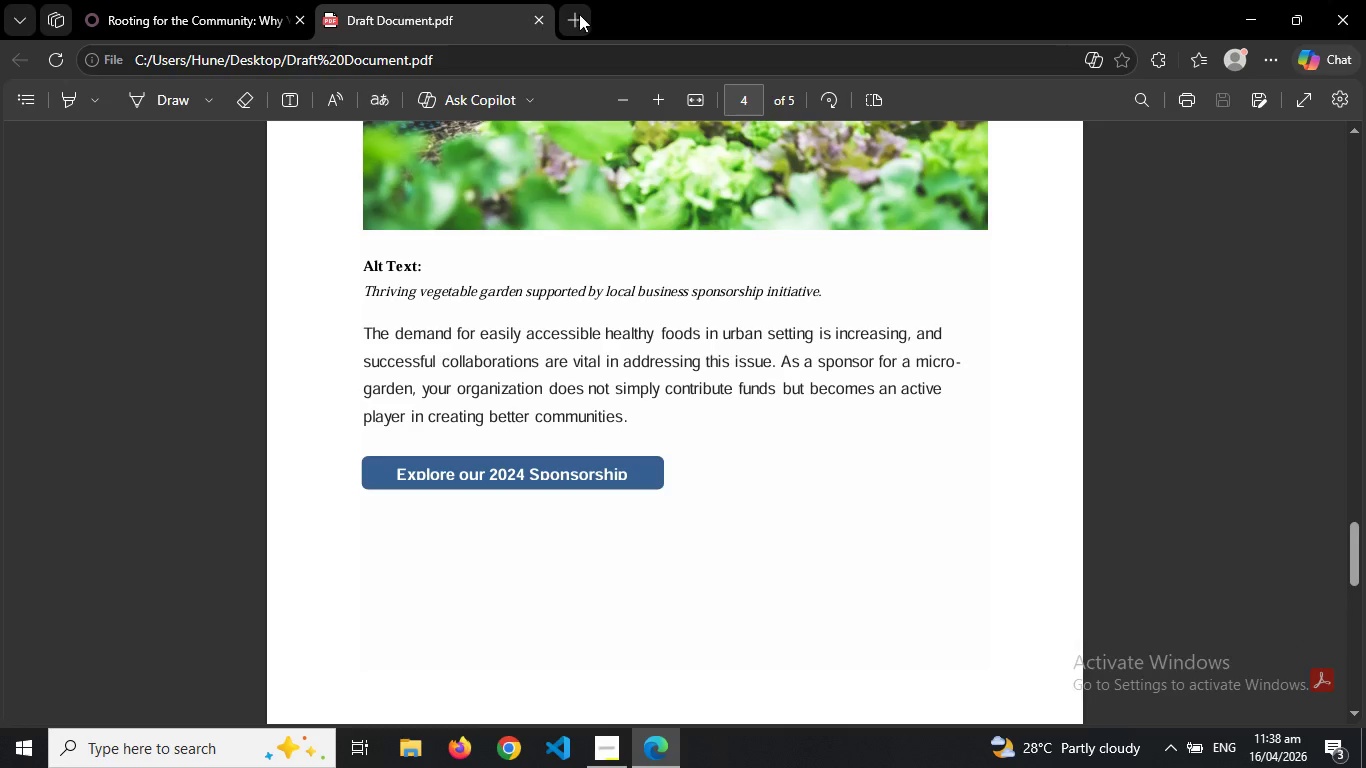 
left_click([579, 14])
 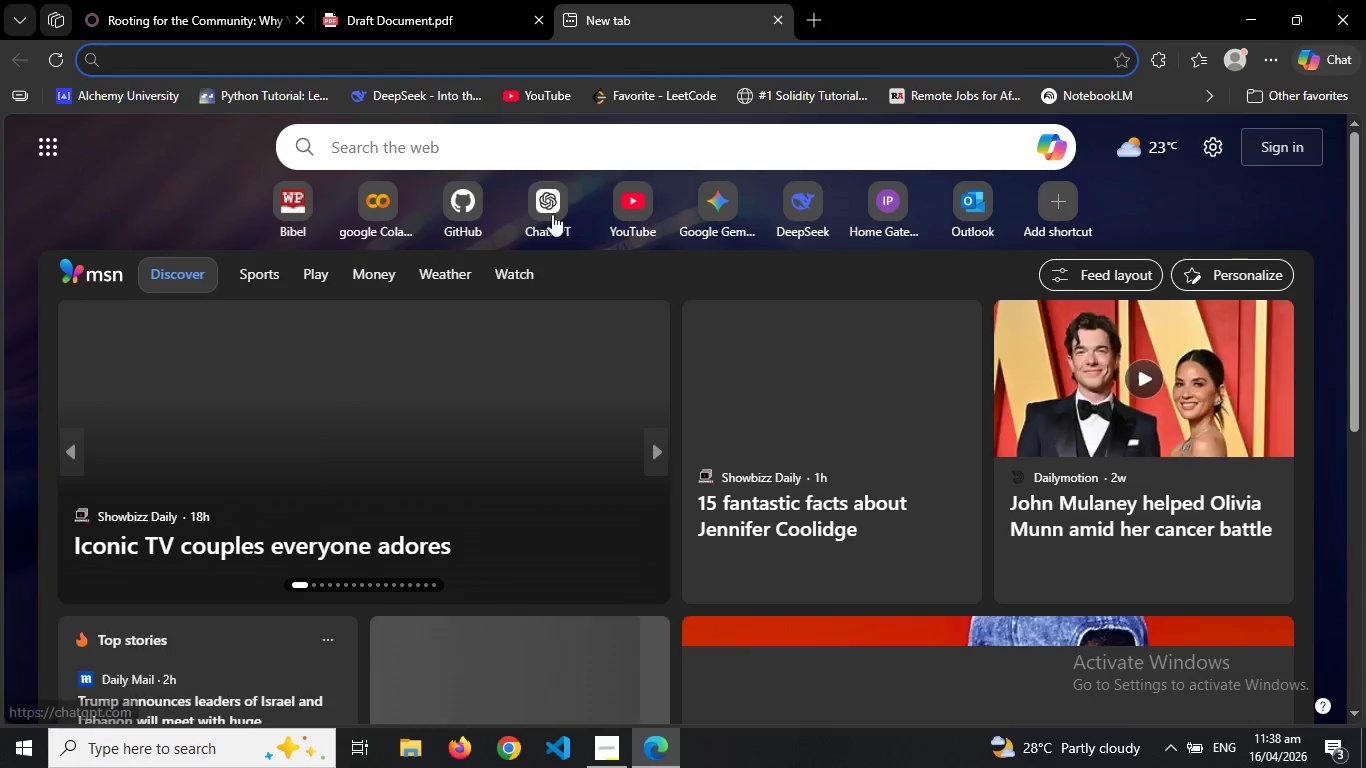 
left_click([625, 199])
 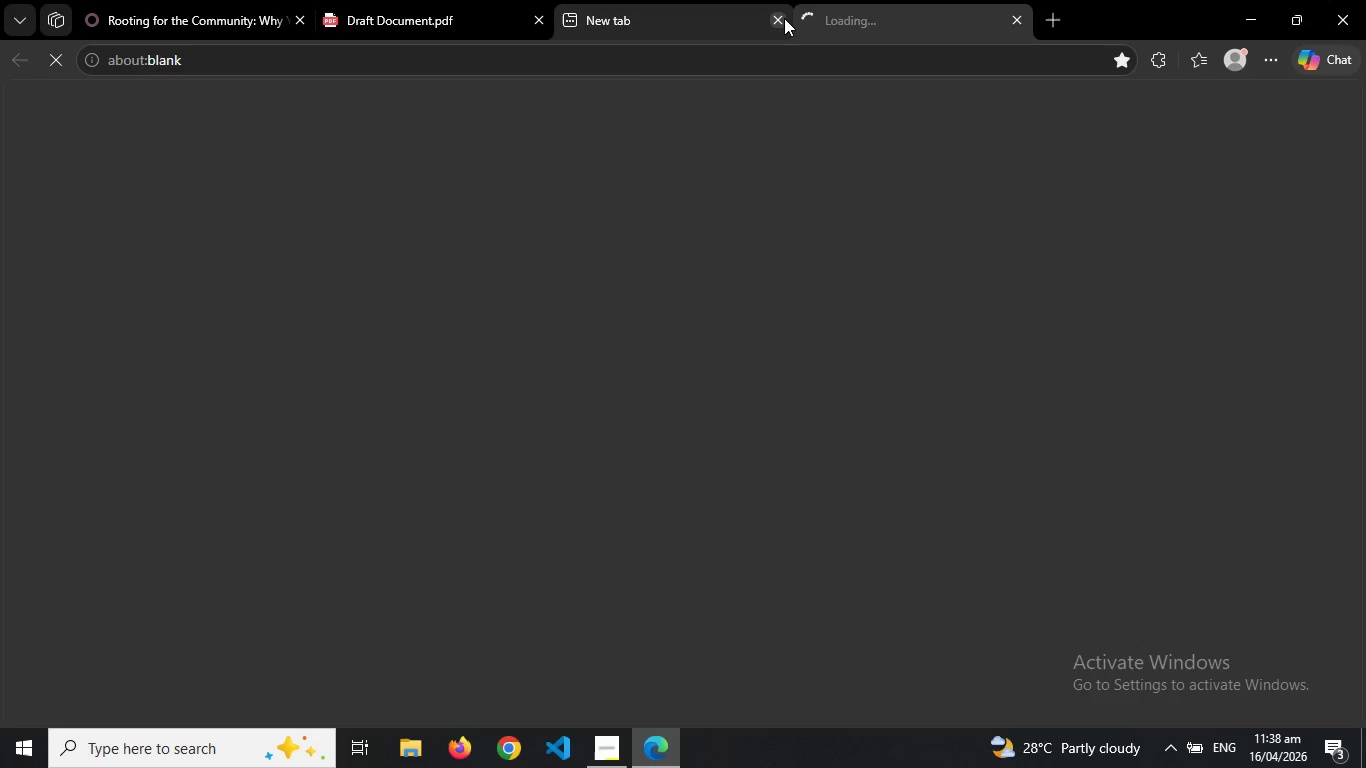 
left_click([784, 18])
 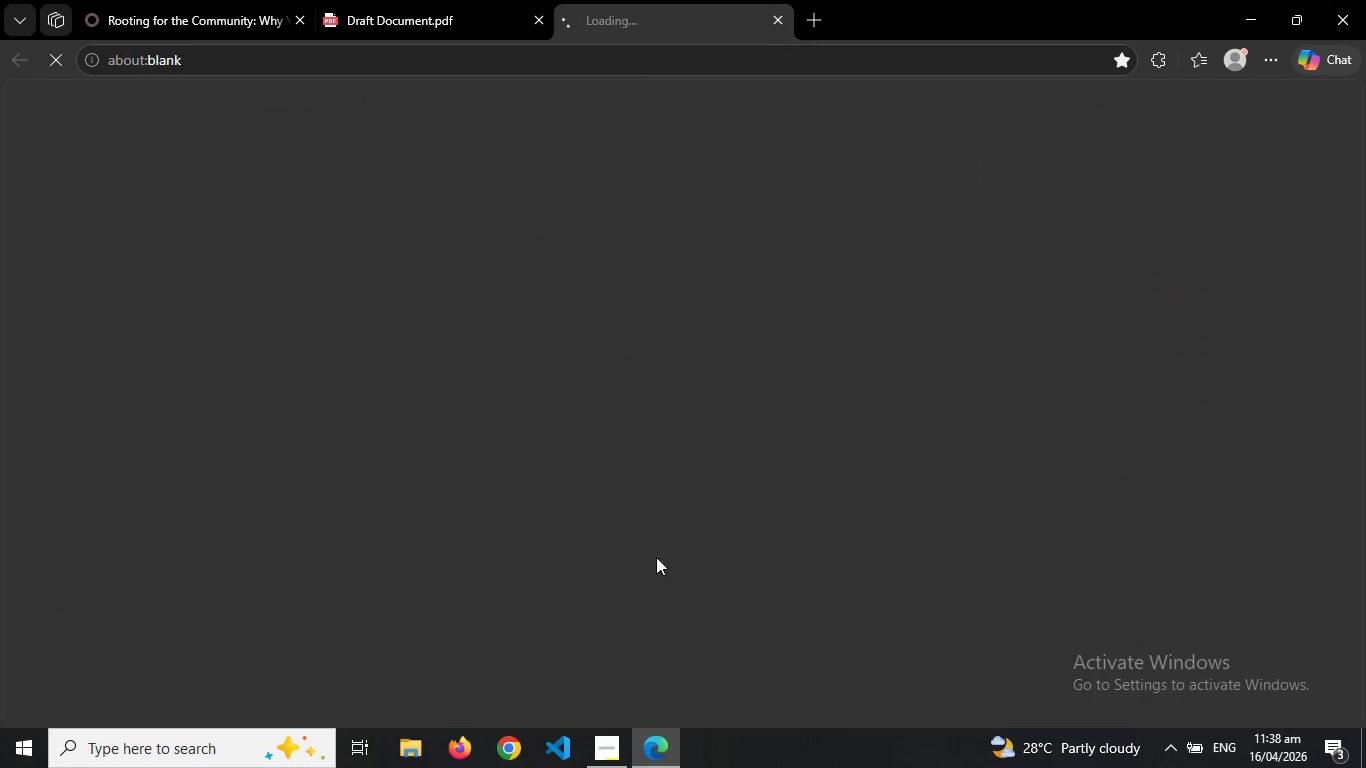 
left_click([616, 767])